 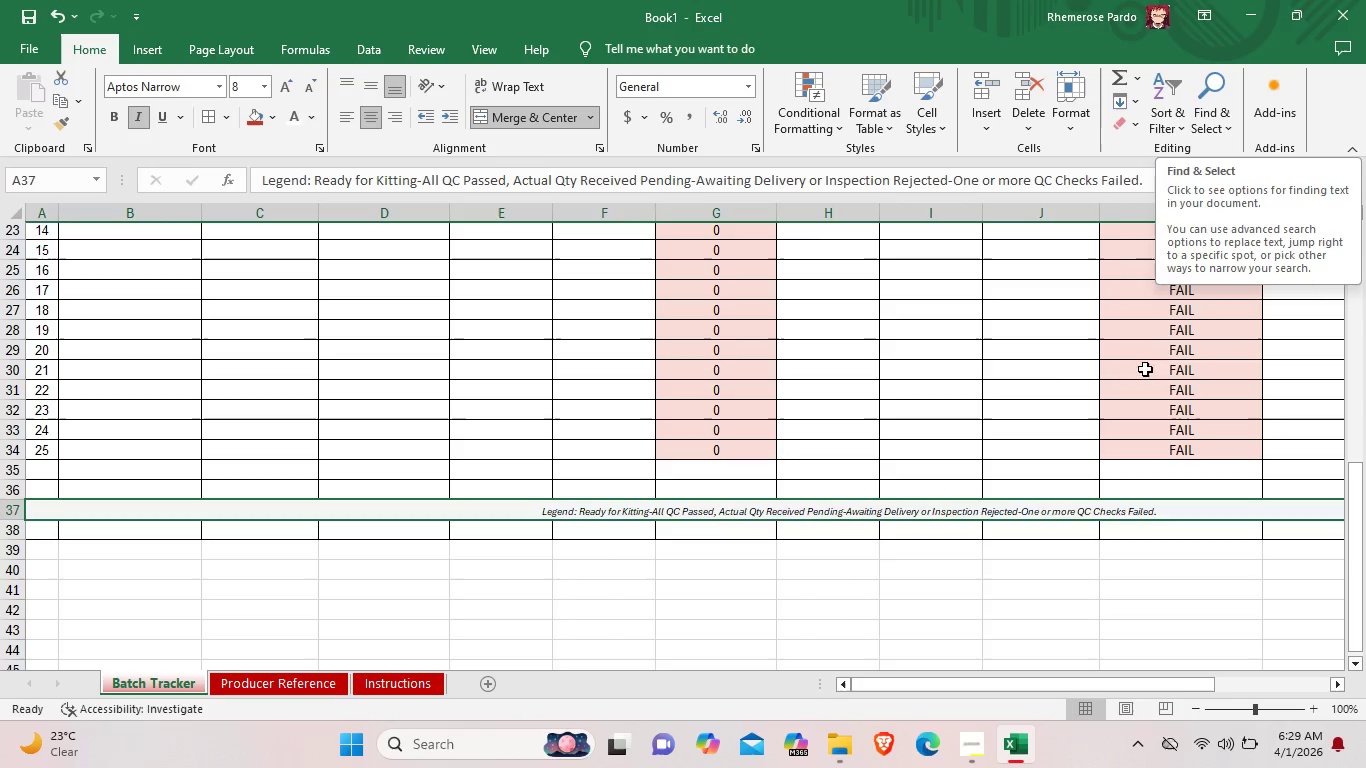 
scroll: coordinate [639, 442], scroll_direction: up, amount: 8.0
 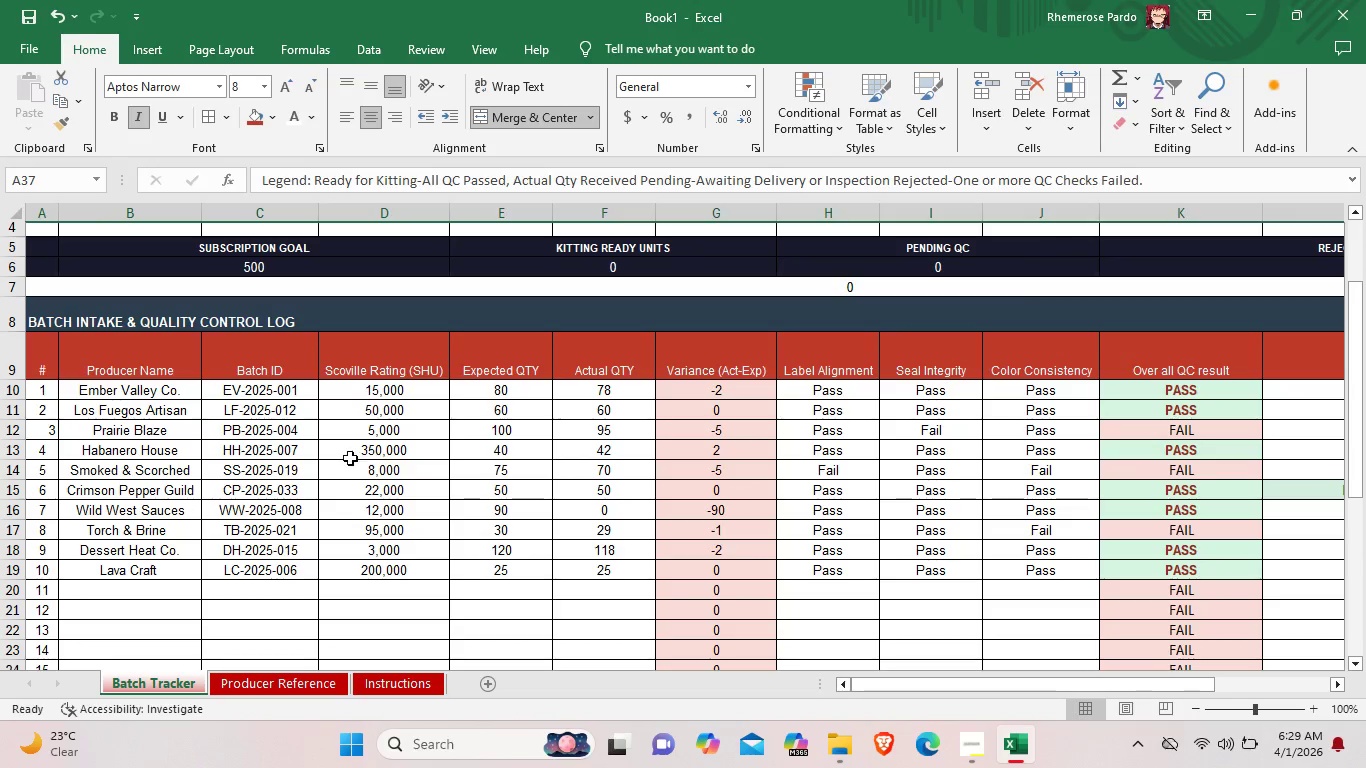 
double_click([261, 474])
 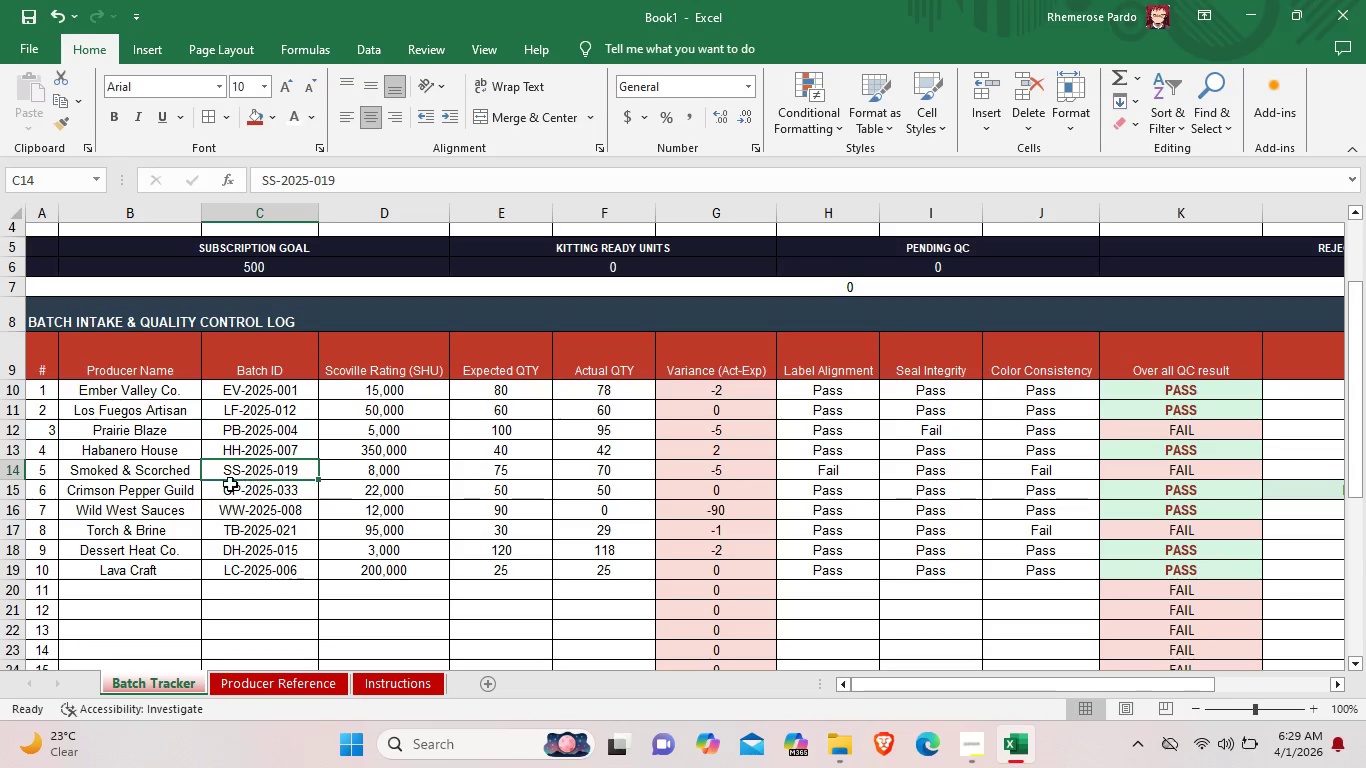 
left_click([543, 528])
 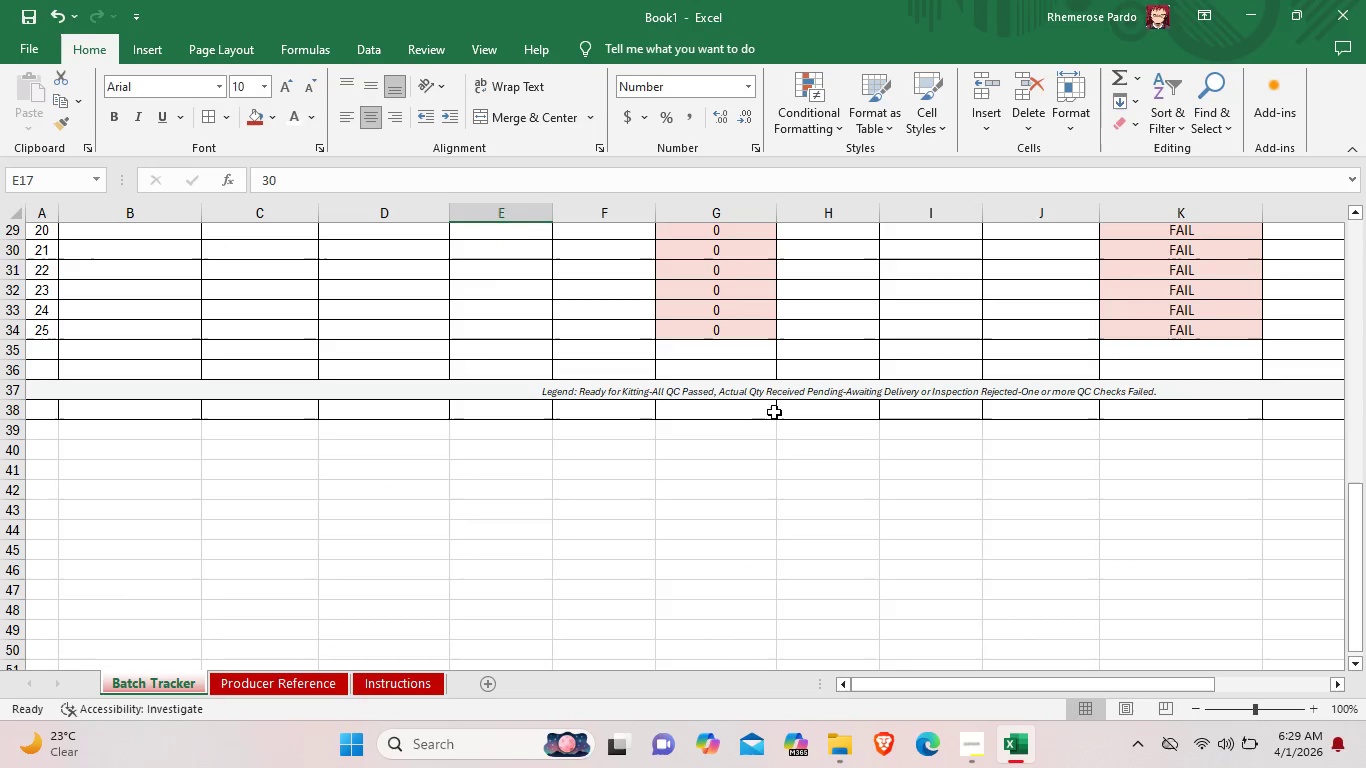 
scroll: coordinate [718, 533], scroll_direction: down, amount: 9.0
 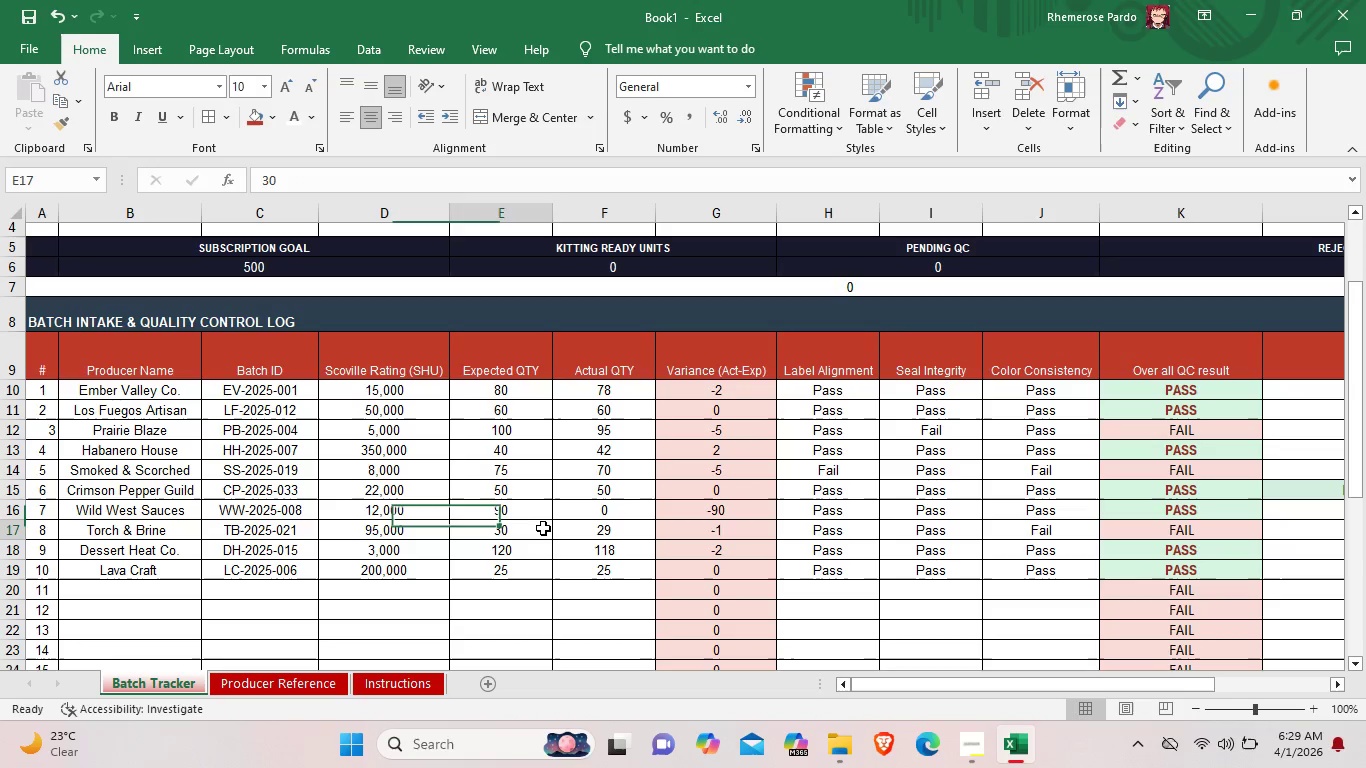 
left_click([774, 394])
 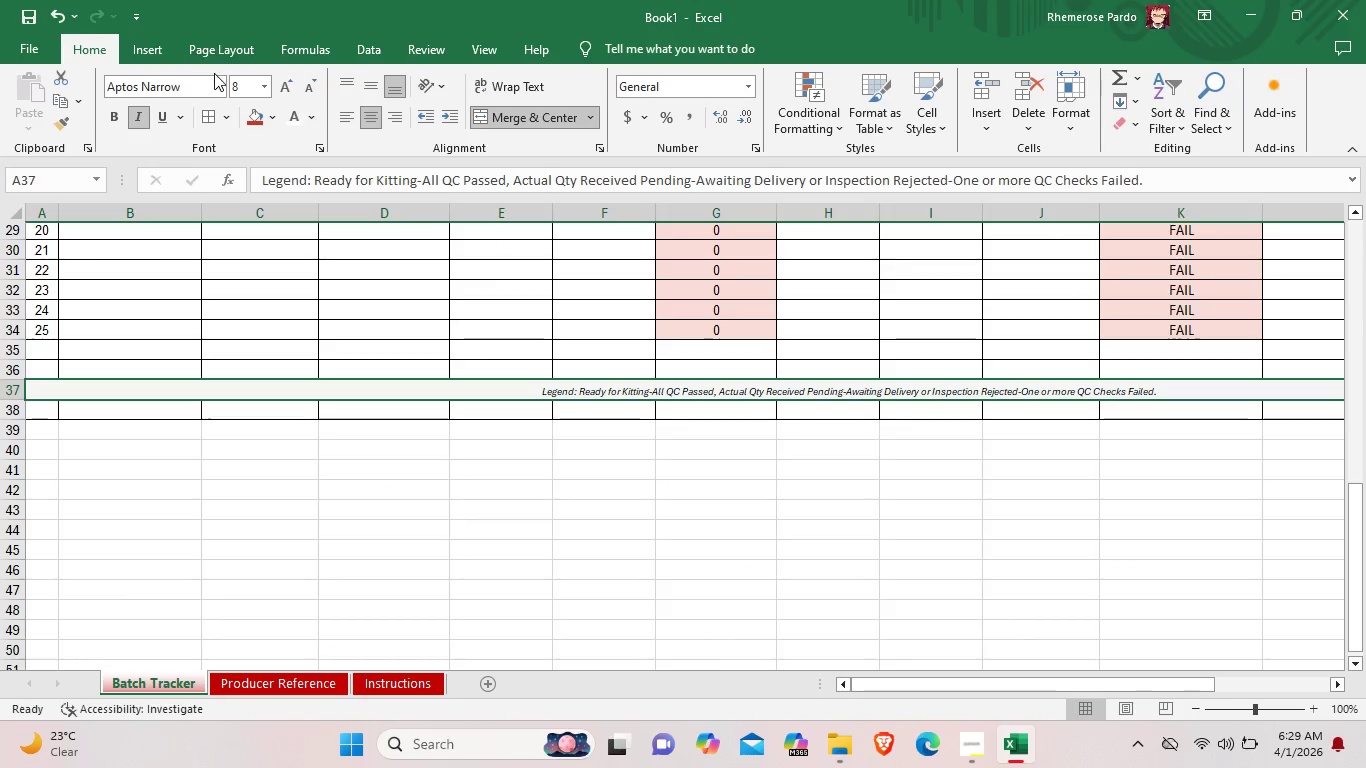 
left_click([217, 84])
 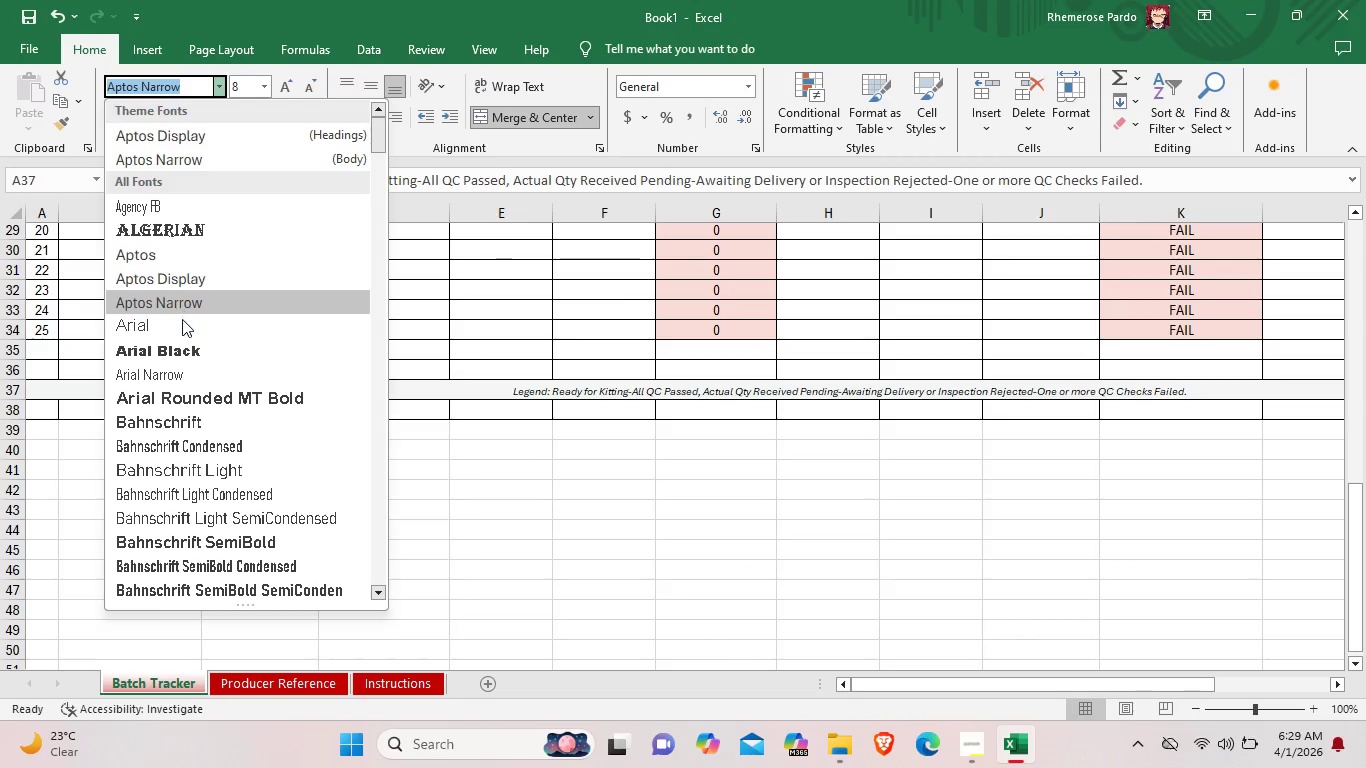 
left_click([182, 326])
 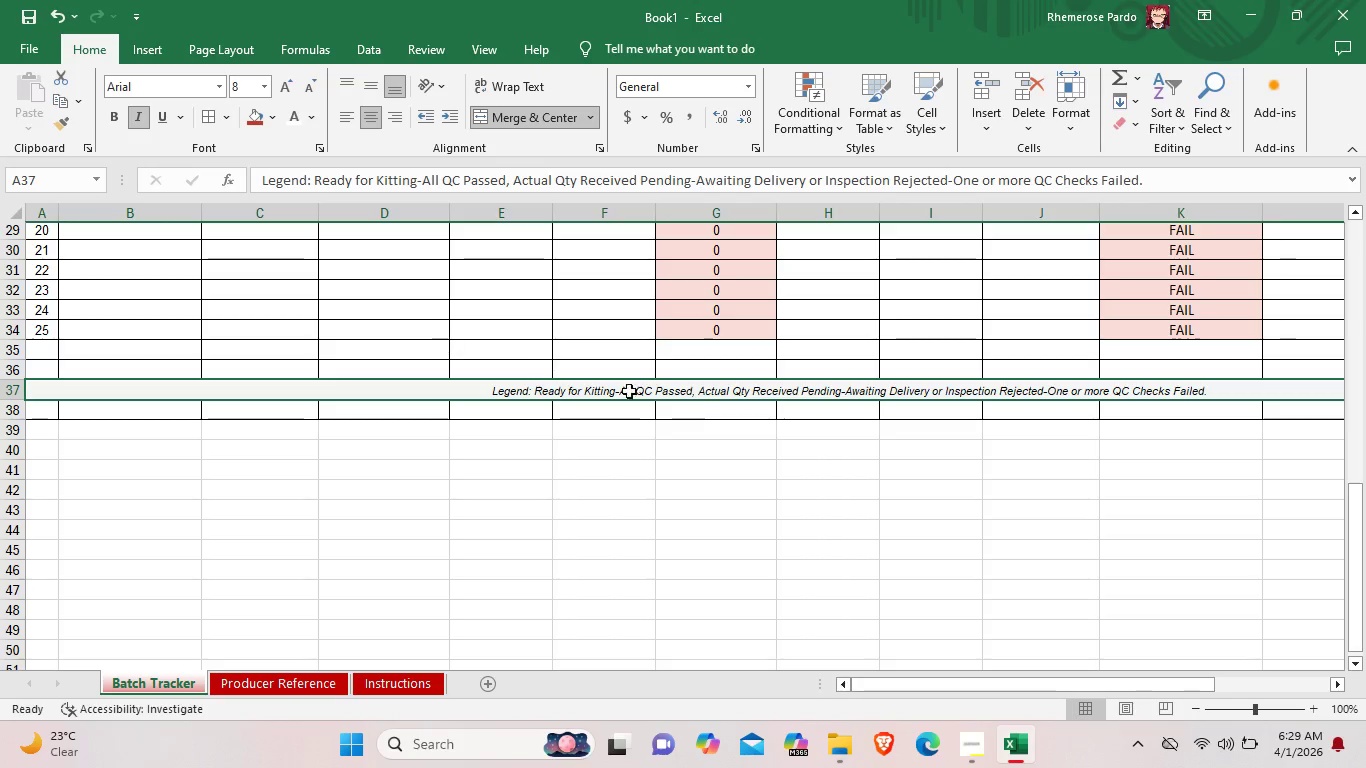 
left_click_drag(start_coordinate=[1086, 683], to_coordinate=[1232, 678])
 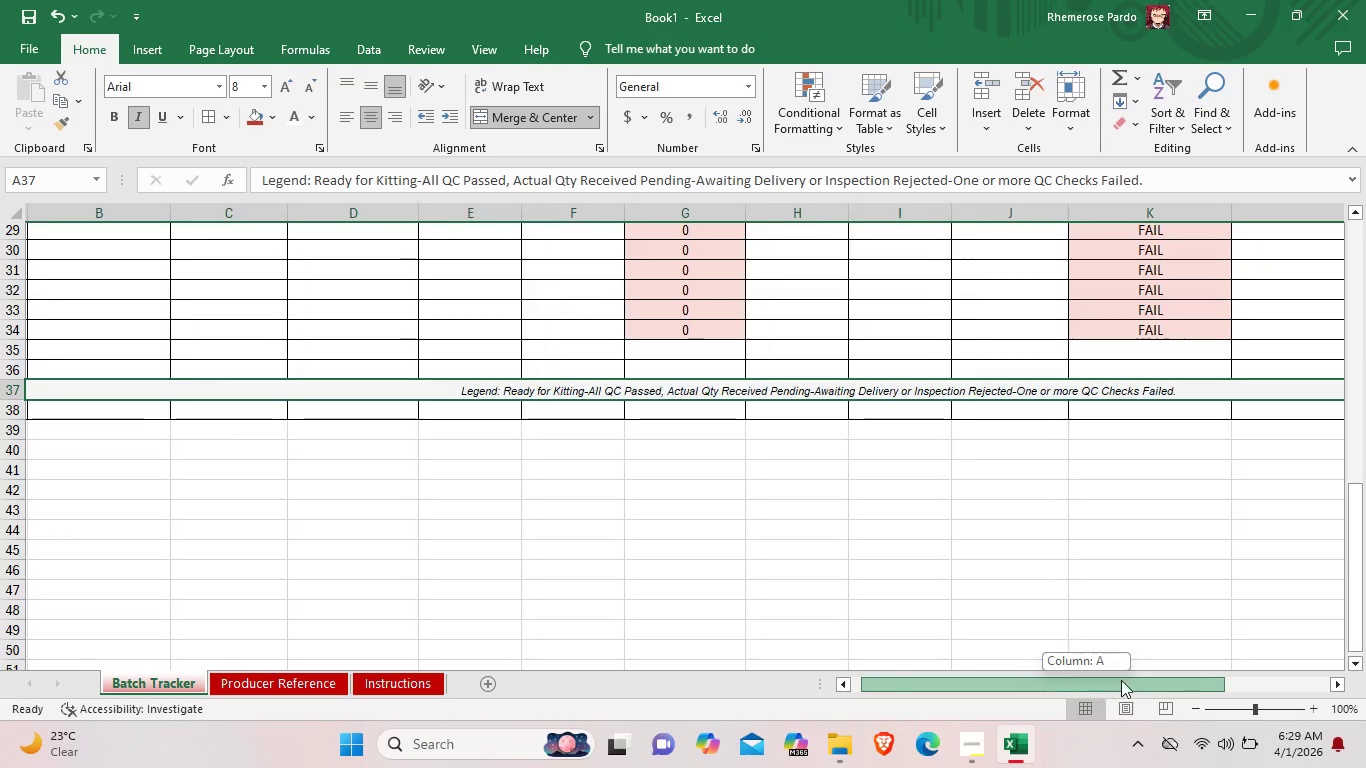 
scroll: coordinate [1090, 395], scroll_direction: up, amount: 9.0
 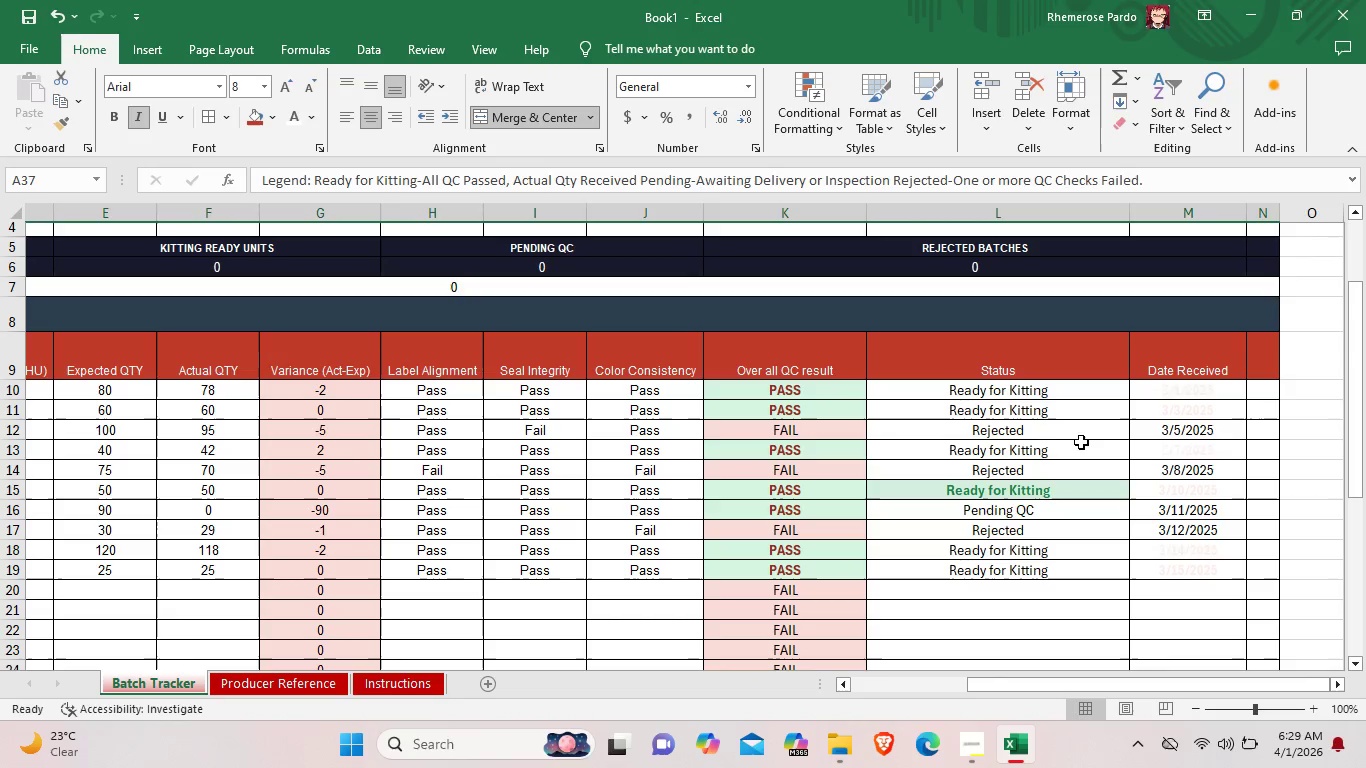 
left_click([1031, 444])
 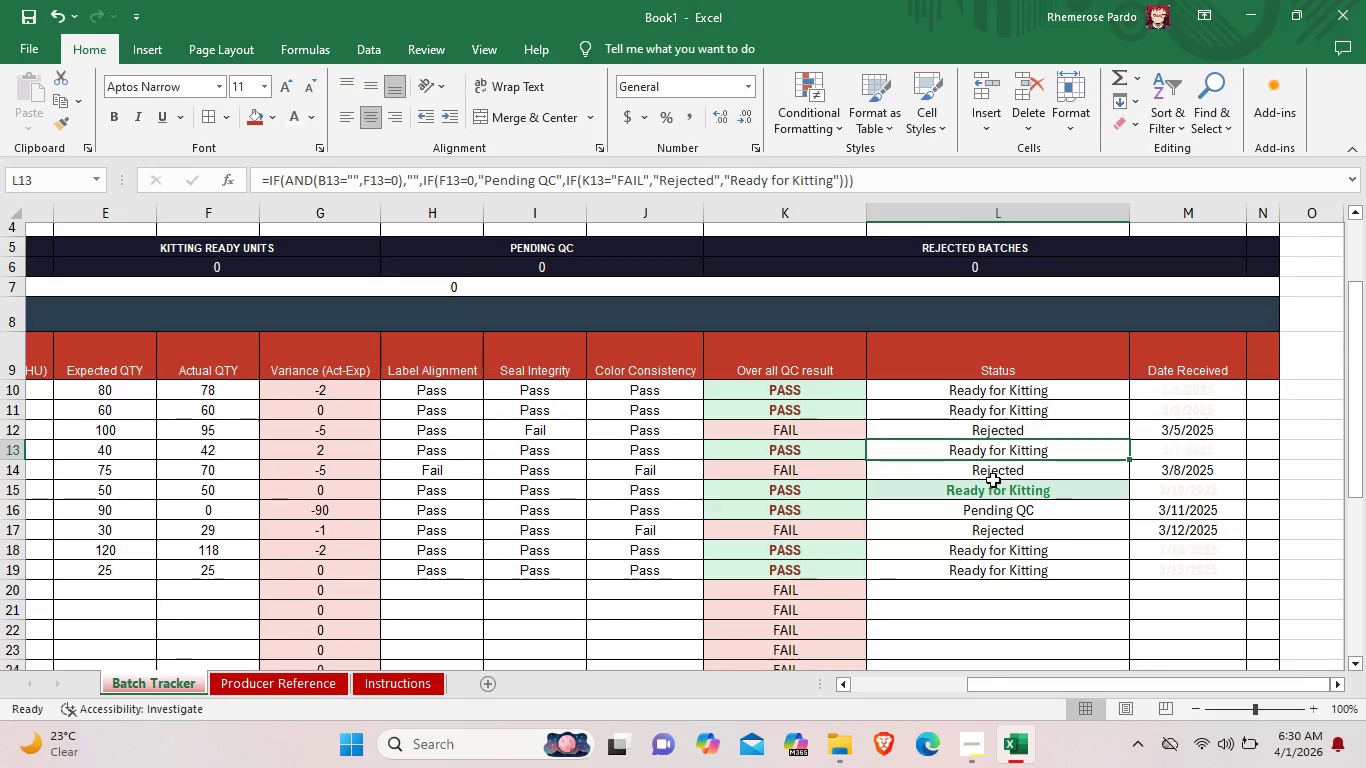 
left_click([998, 513])
 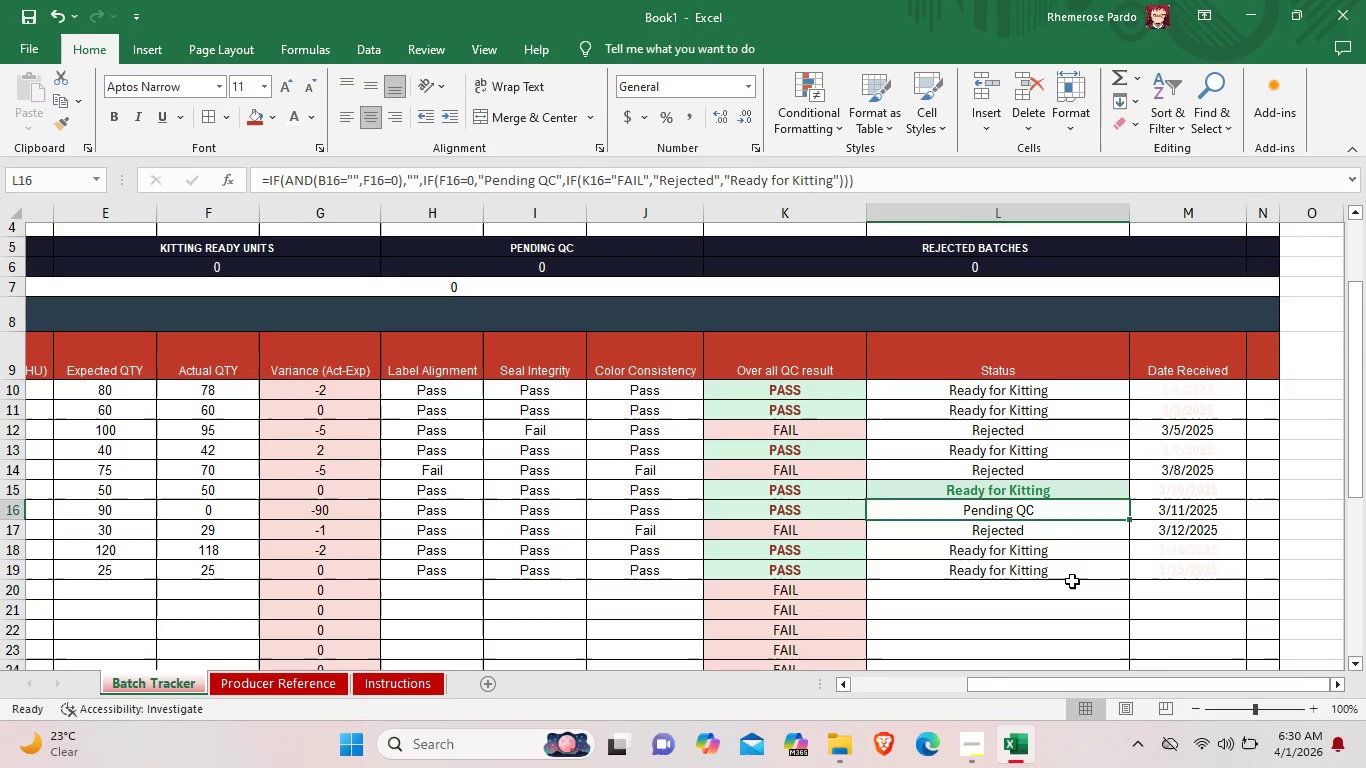 
left_click([1072, 581])
 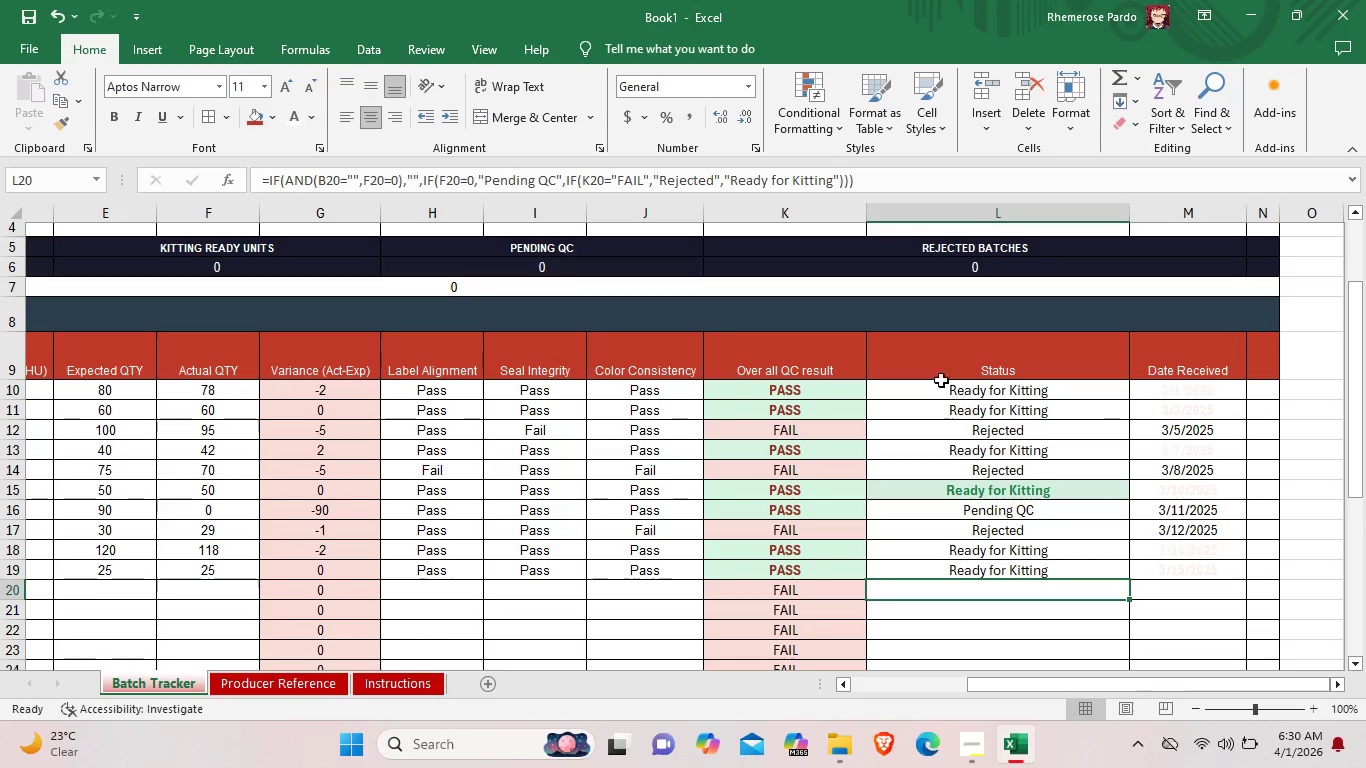 
left_click([913, 397])
 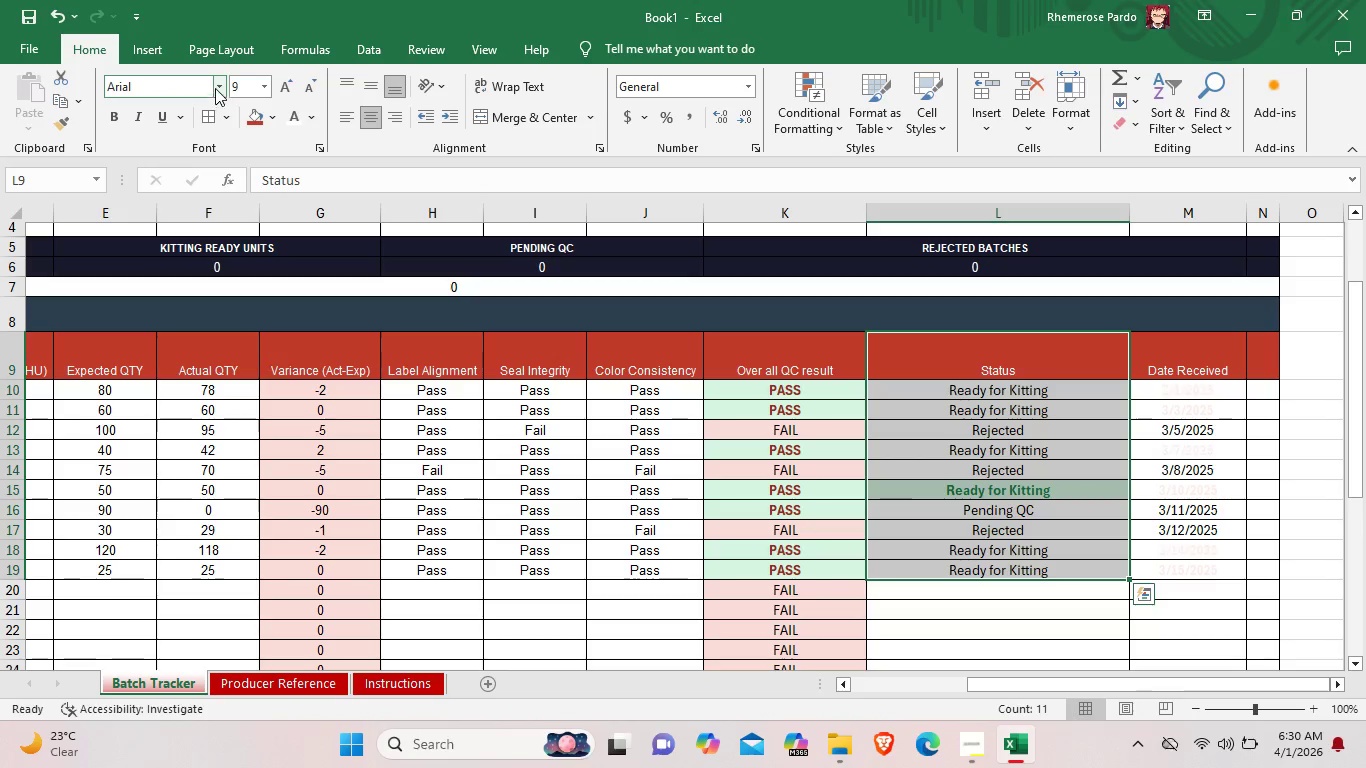 
left_click_drag(start_coordinate=[917, 363], to_coordinate=[1023, 572])
 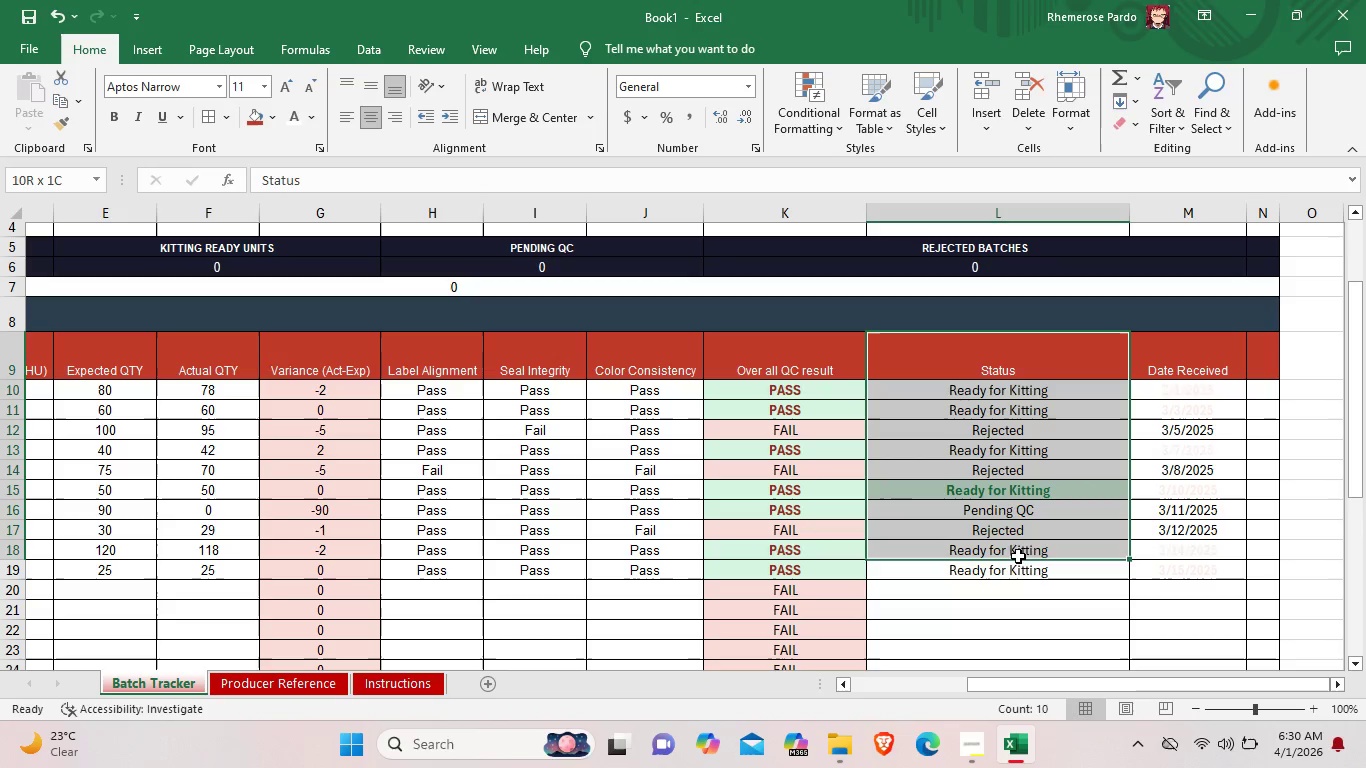 
left_click([761, 475])
 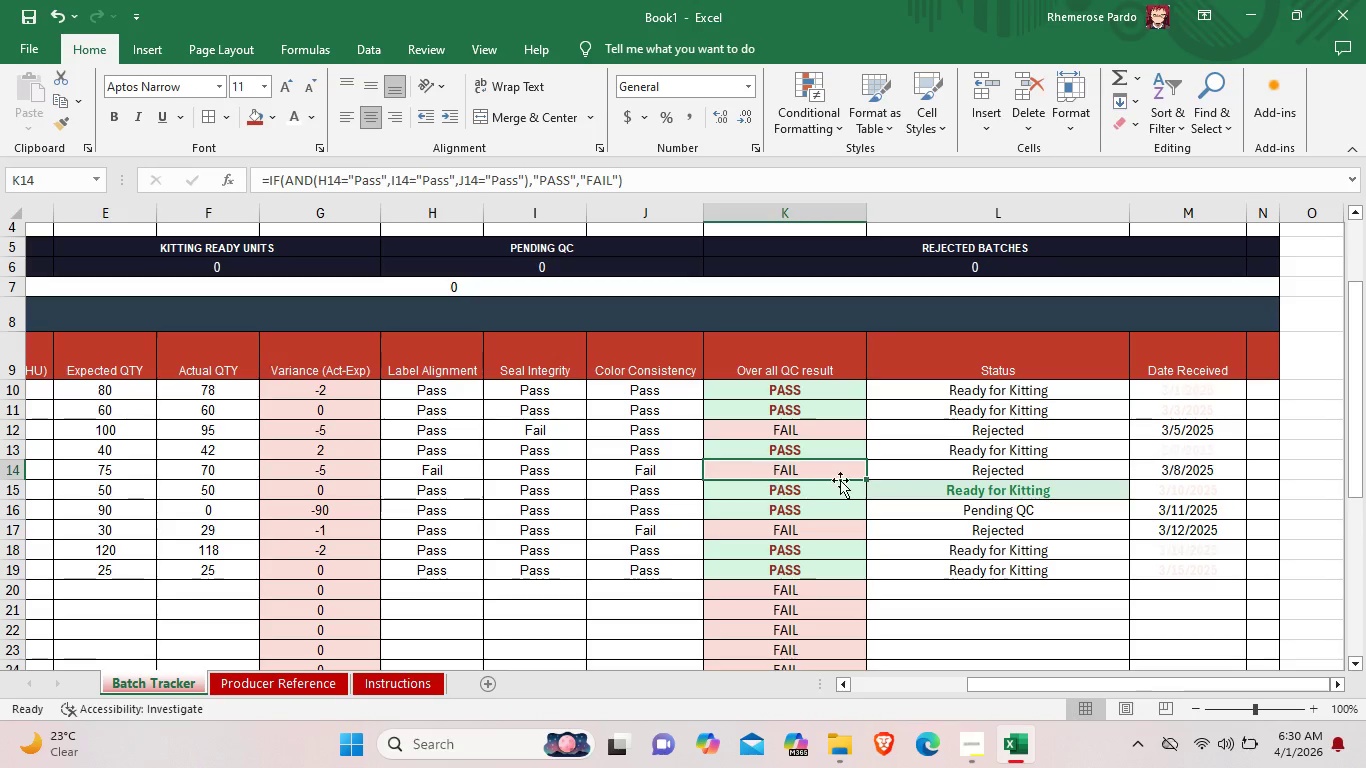 
left_click([739, 397])
 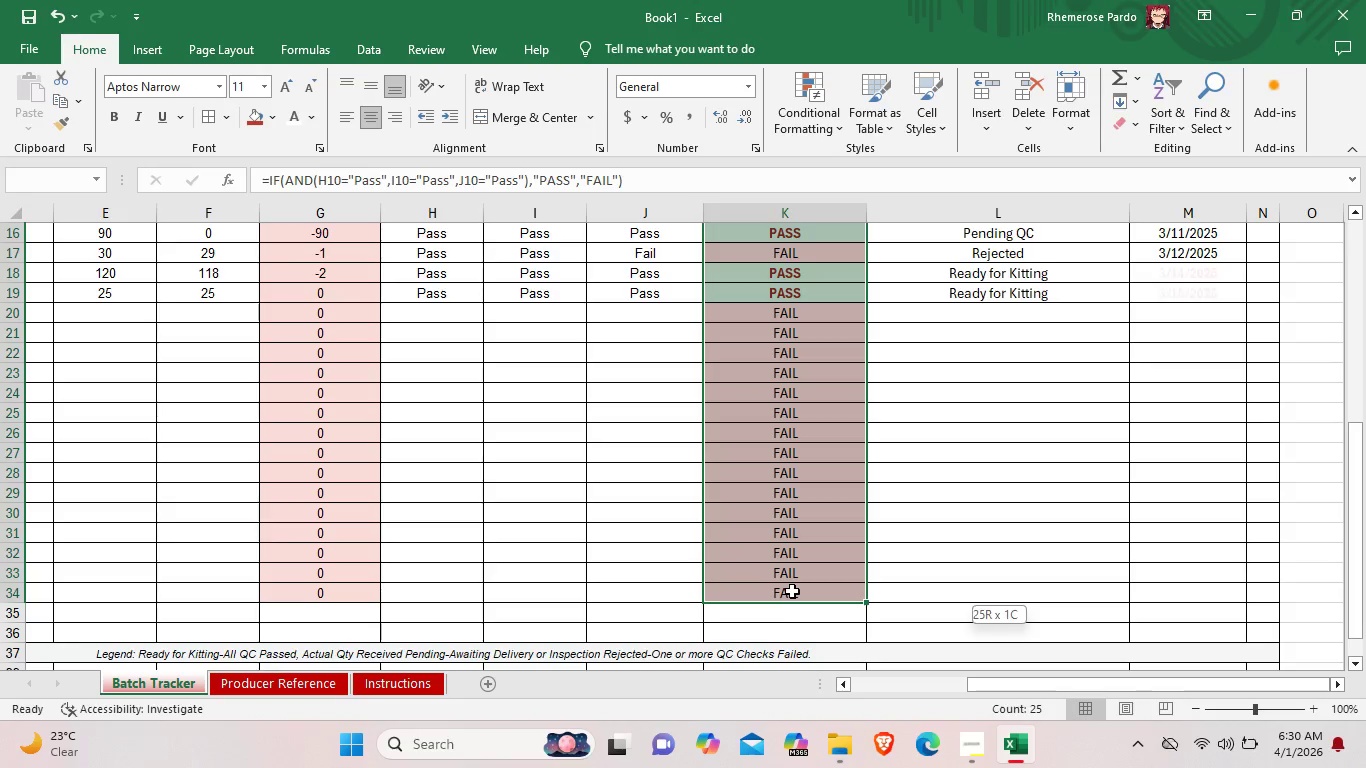 
left_click_drag(start_coordinate=[731, 387], to_coordinate=[792, 591])
 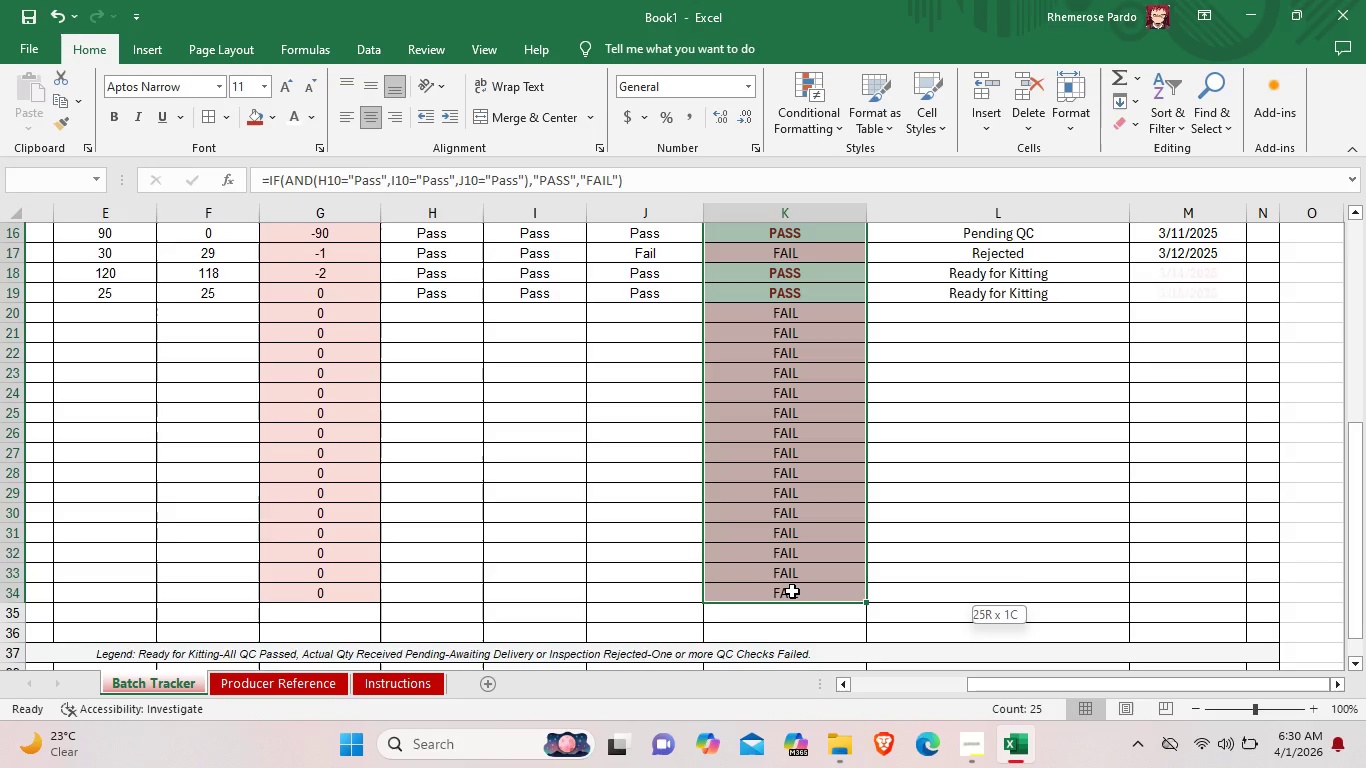 
left_click([223, 83])
 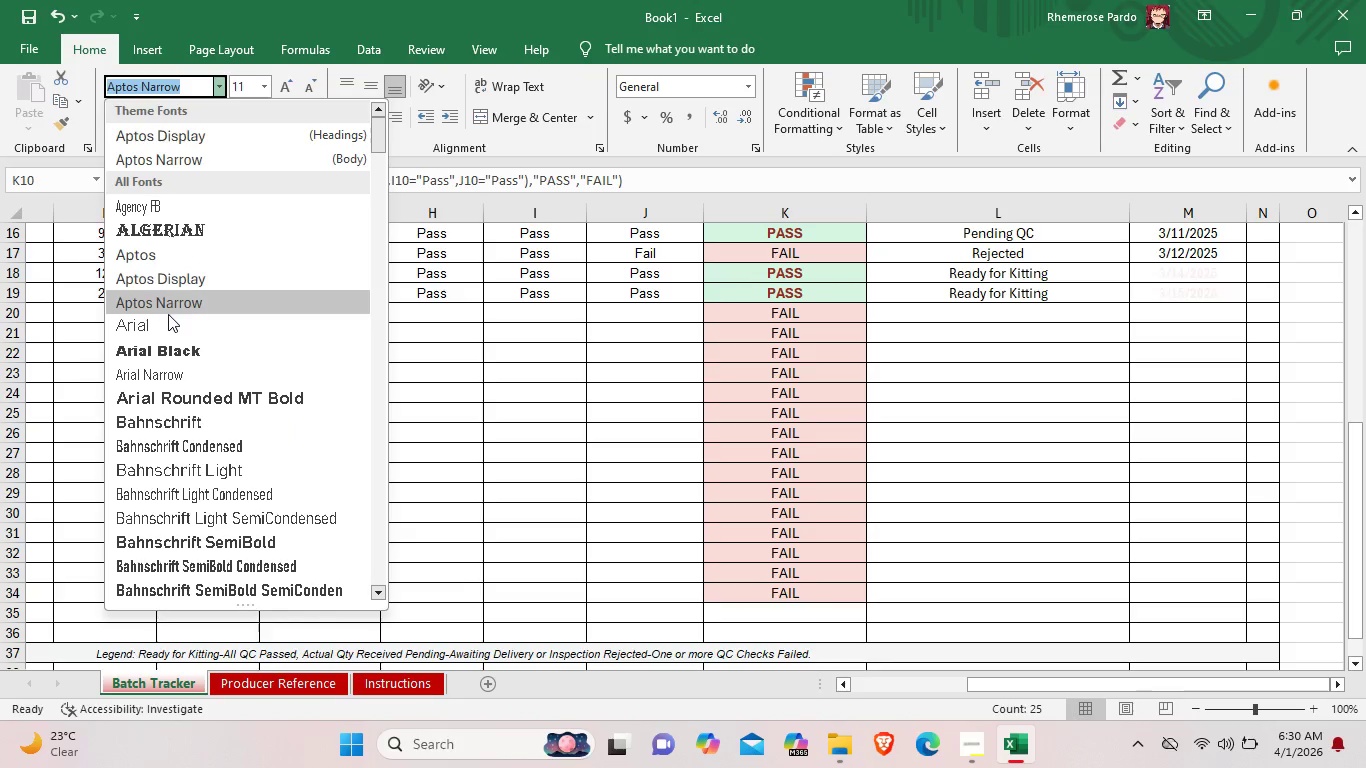 
left_click([168, 319])
 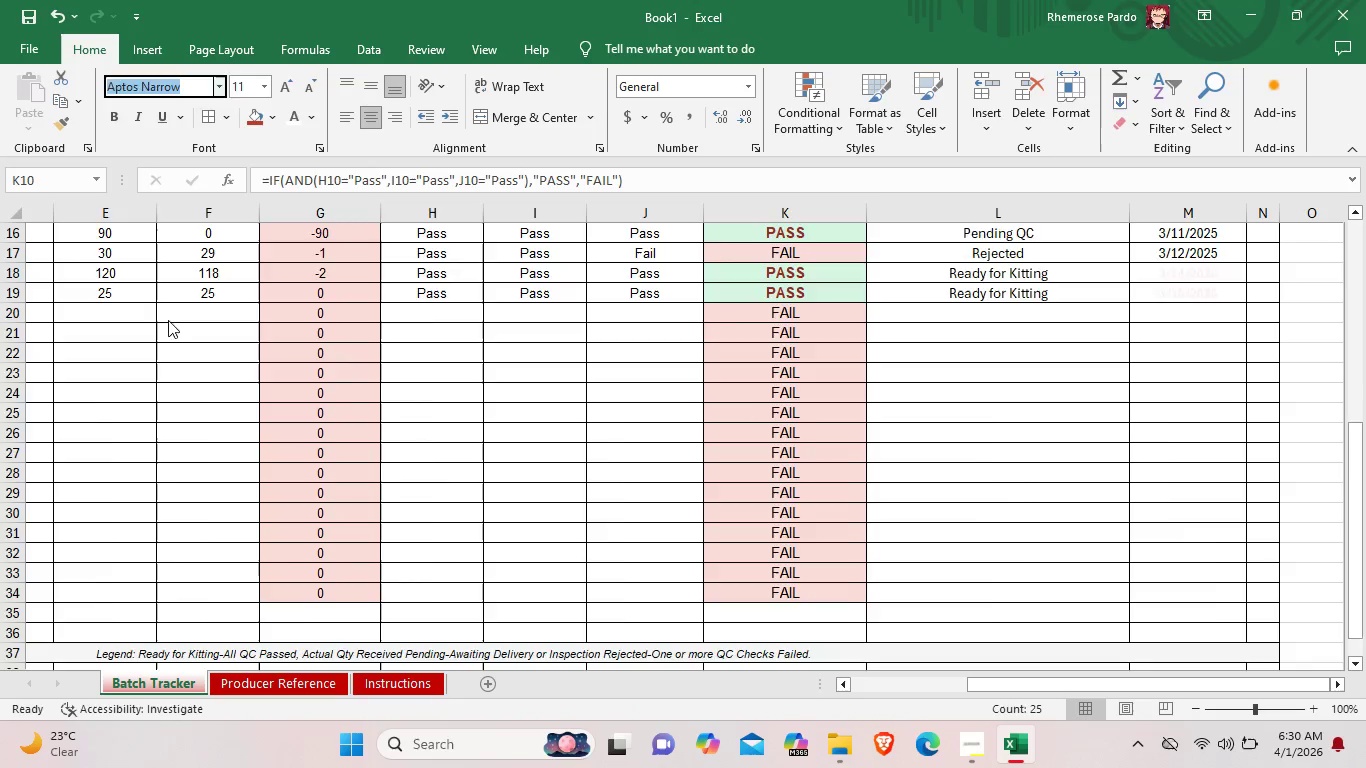 
scroll: coordinate [739, 331], scroll_direction: down, amount: 2.0
 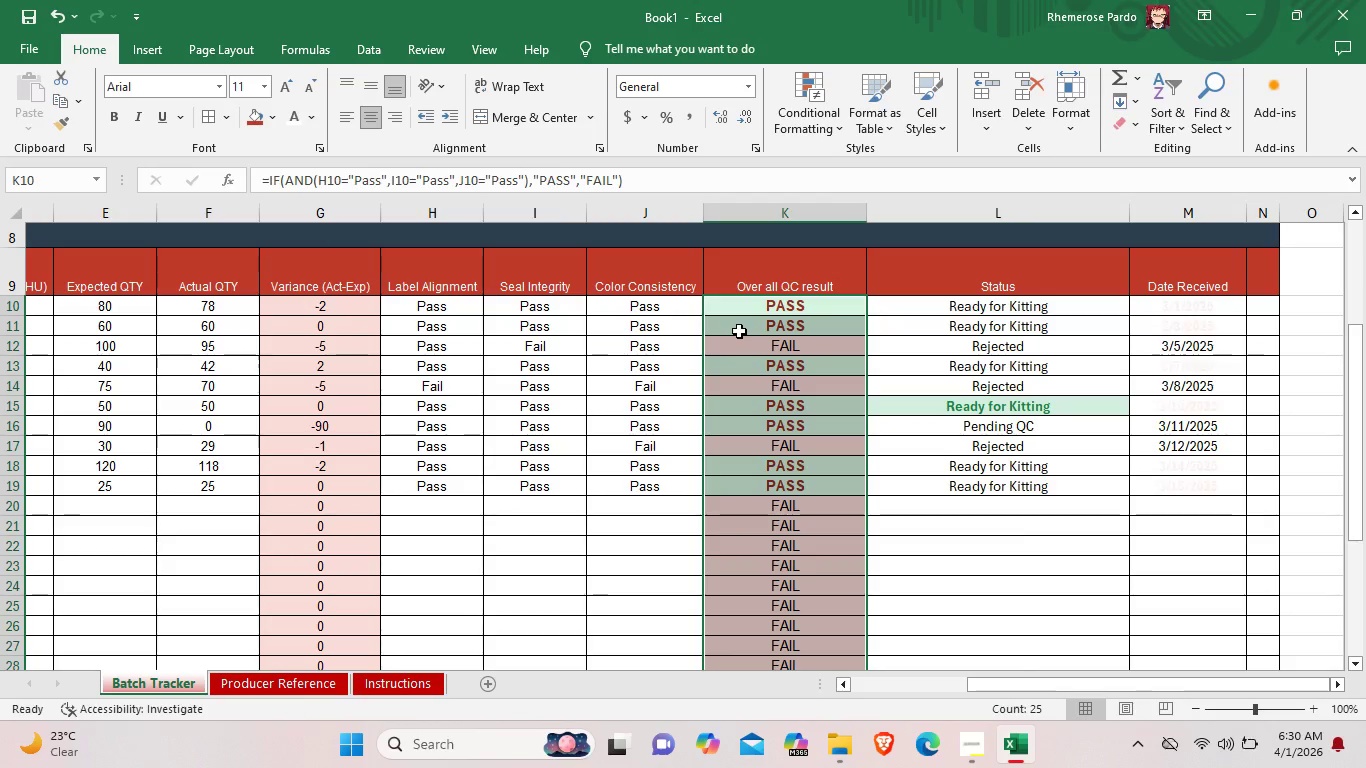 
left_click([680, 358])
 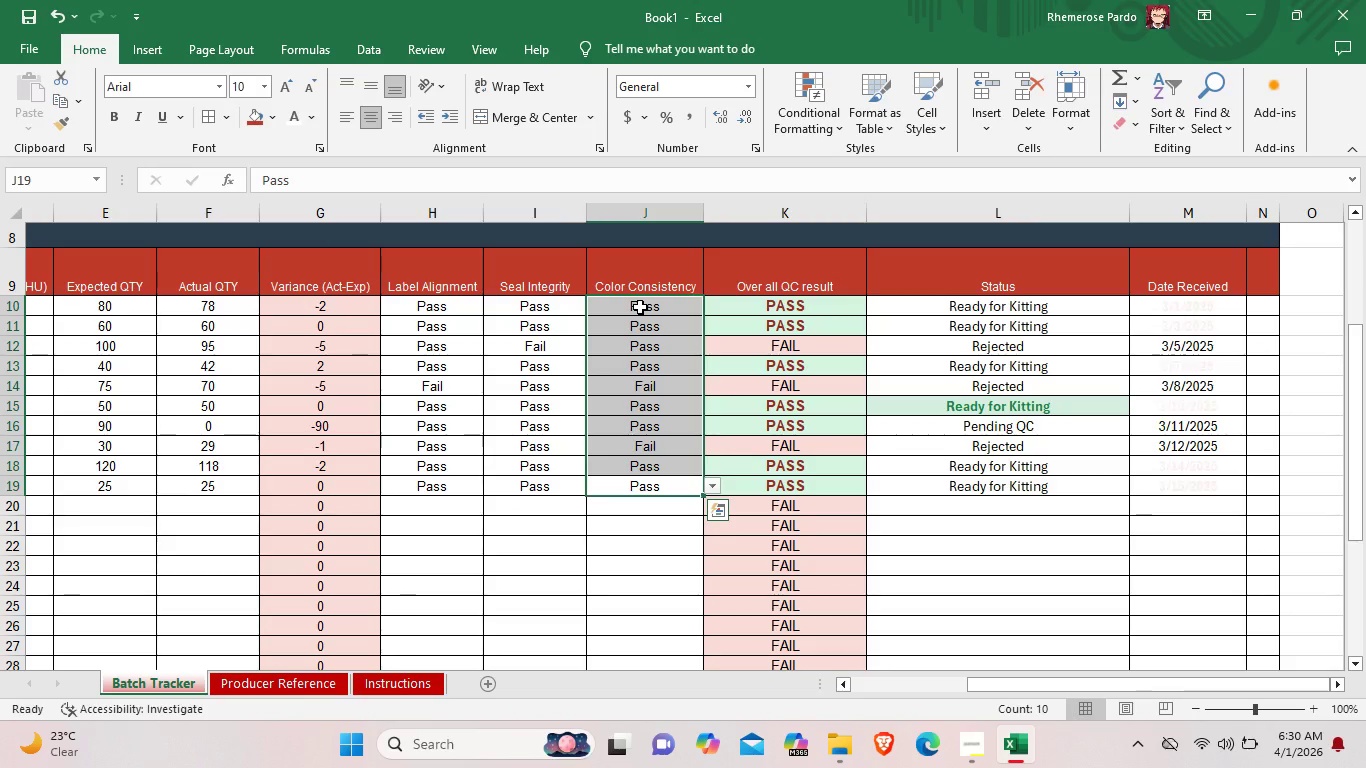 
left_click_drag(start_coordinate=[664, 491], to_coordinate=[643, 308])
 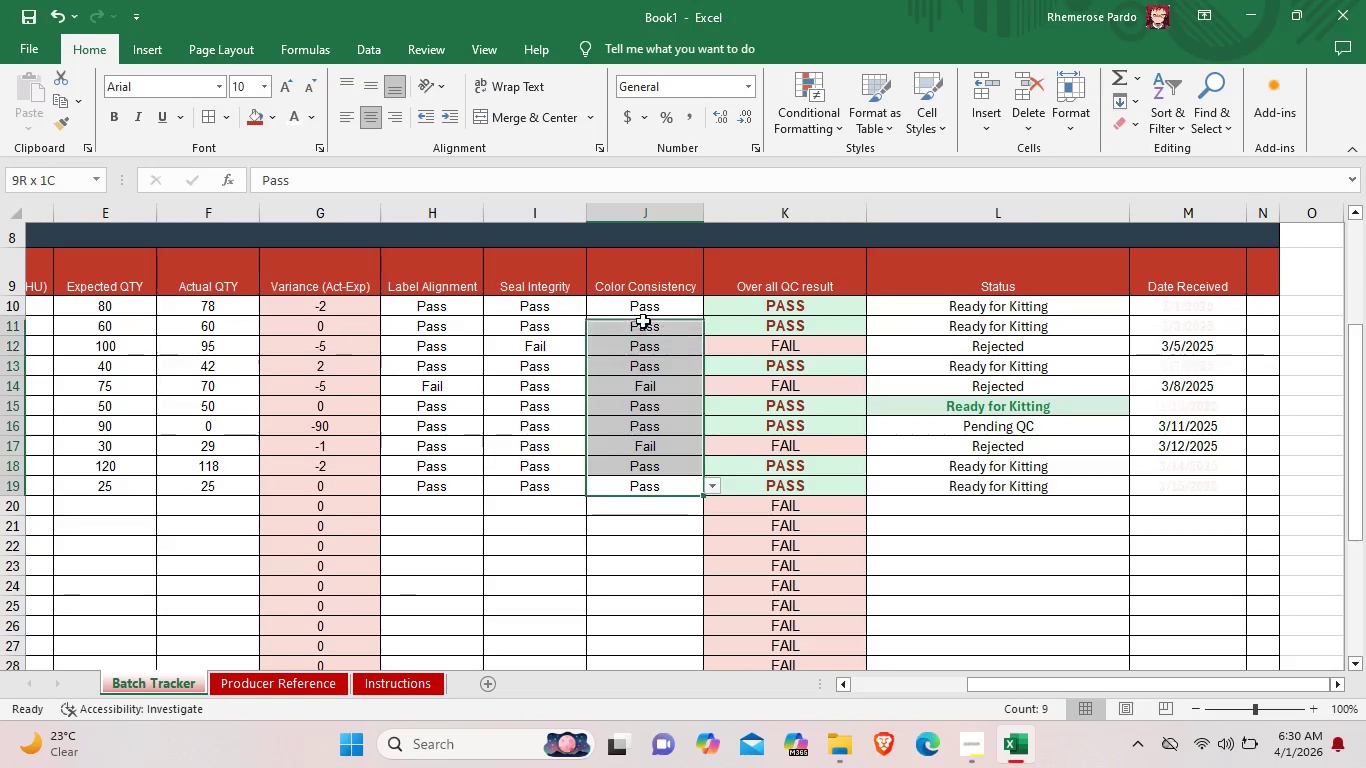 
left_click([547, 419])
 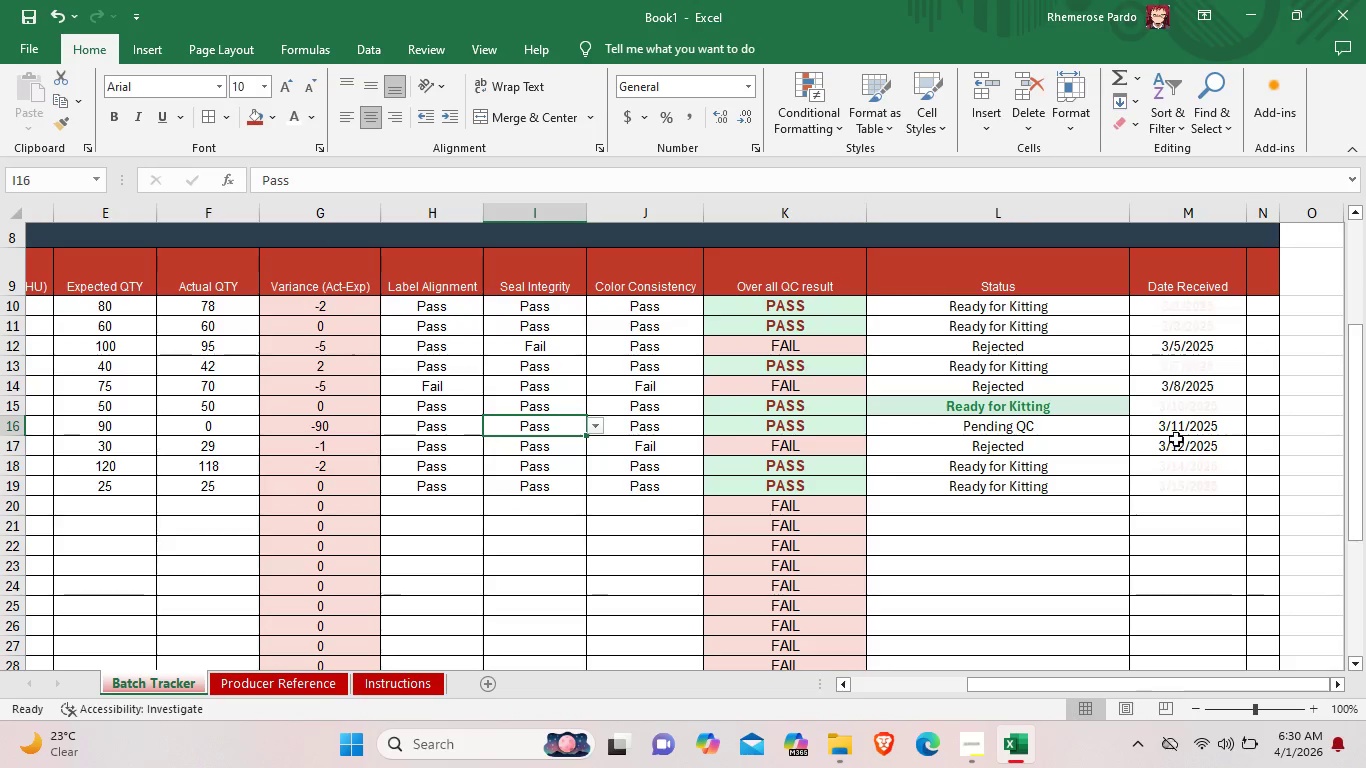 
left_click([1185, 437])
 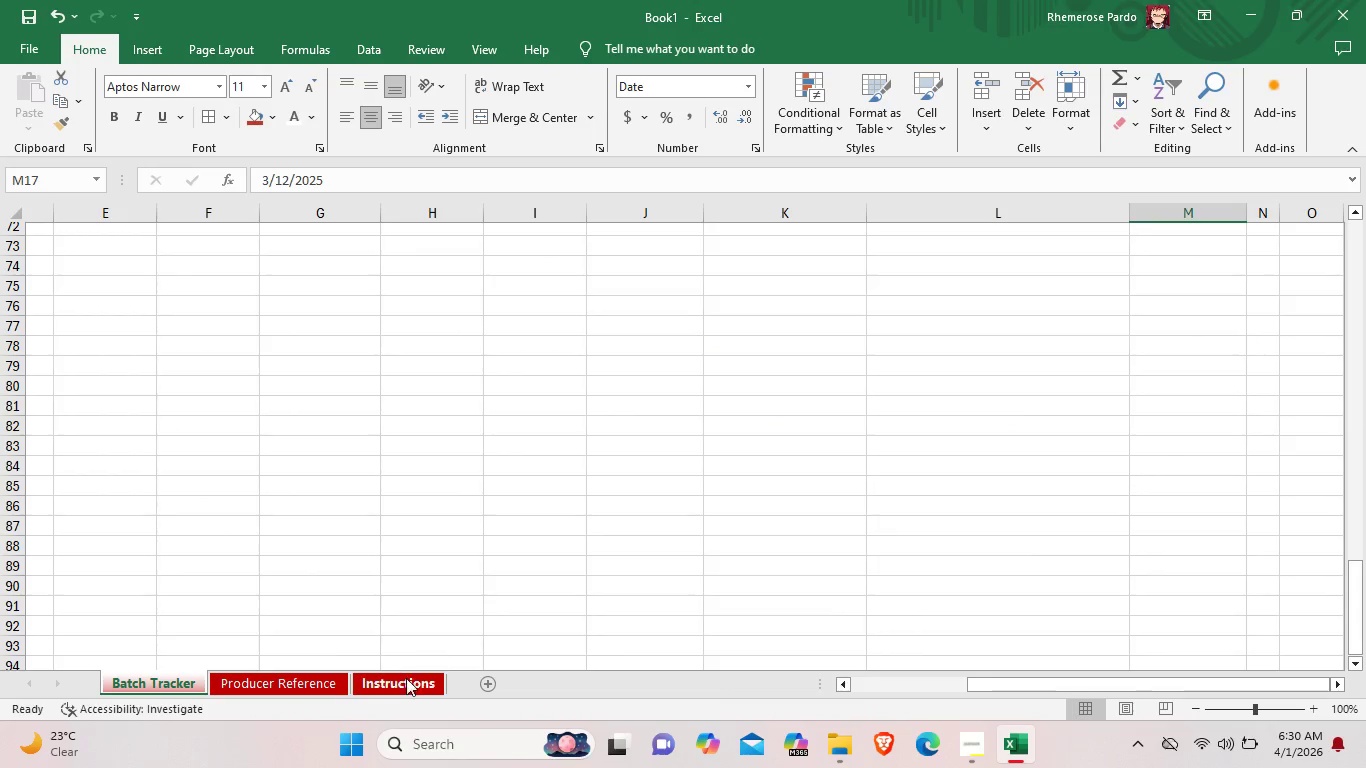 
scroll: coordinate [1163, 441], scroll_direction: down, amount: 22.0
 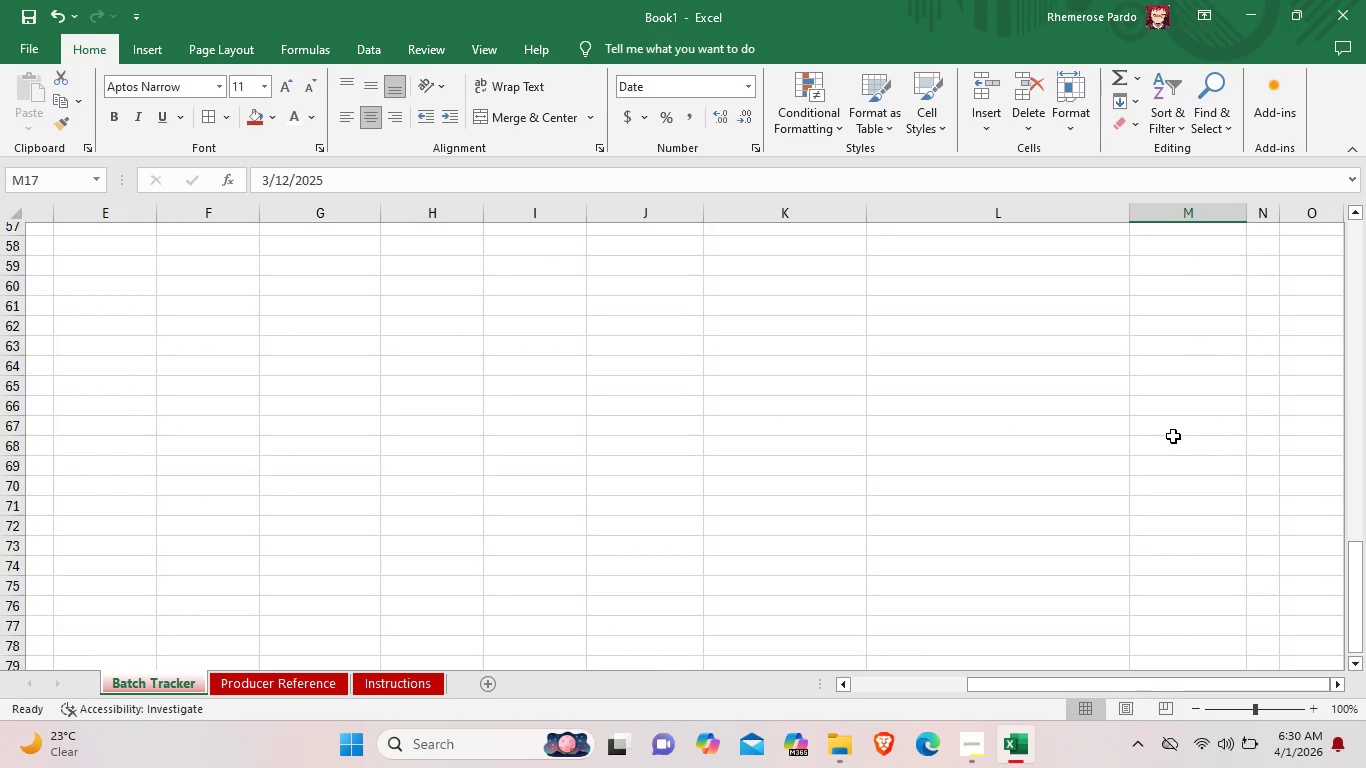 
left_click([311, 685])
 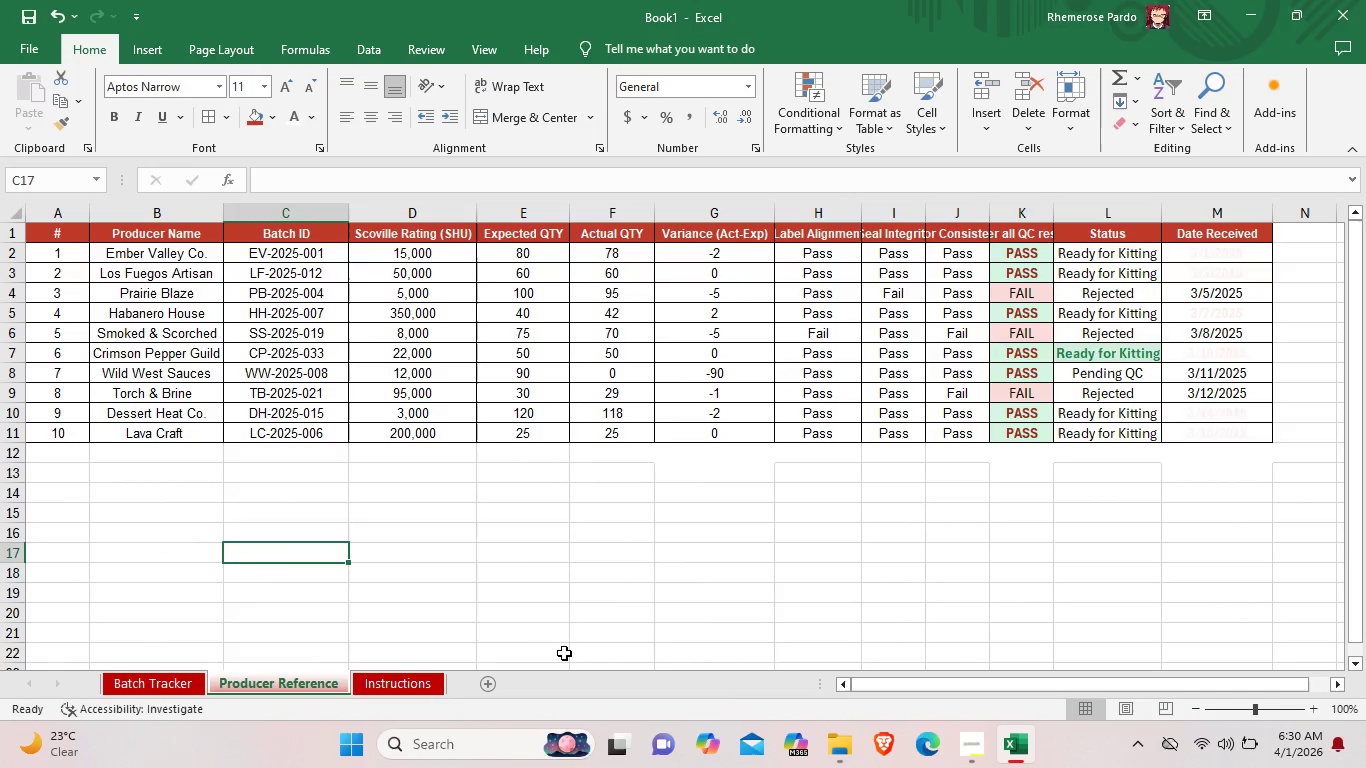 
left_click_drag(start_coordinate=[1269, 455], to_coordinate=[63, 258])
 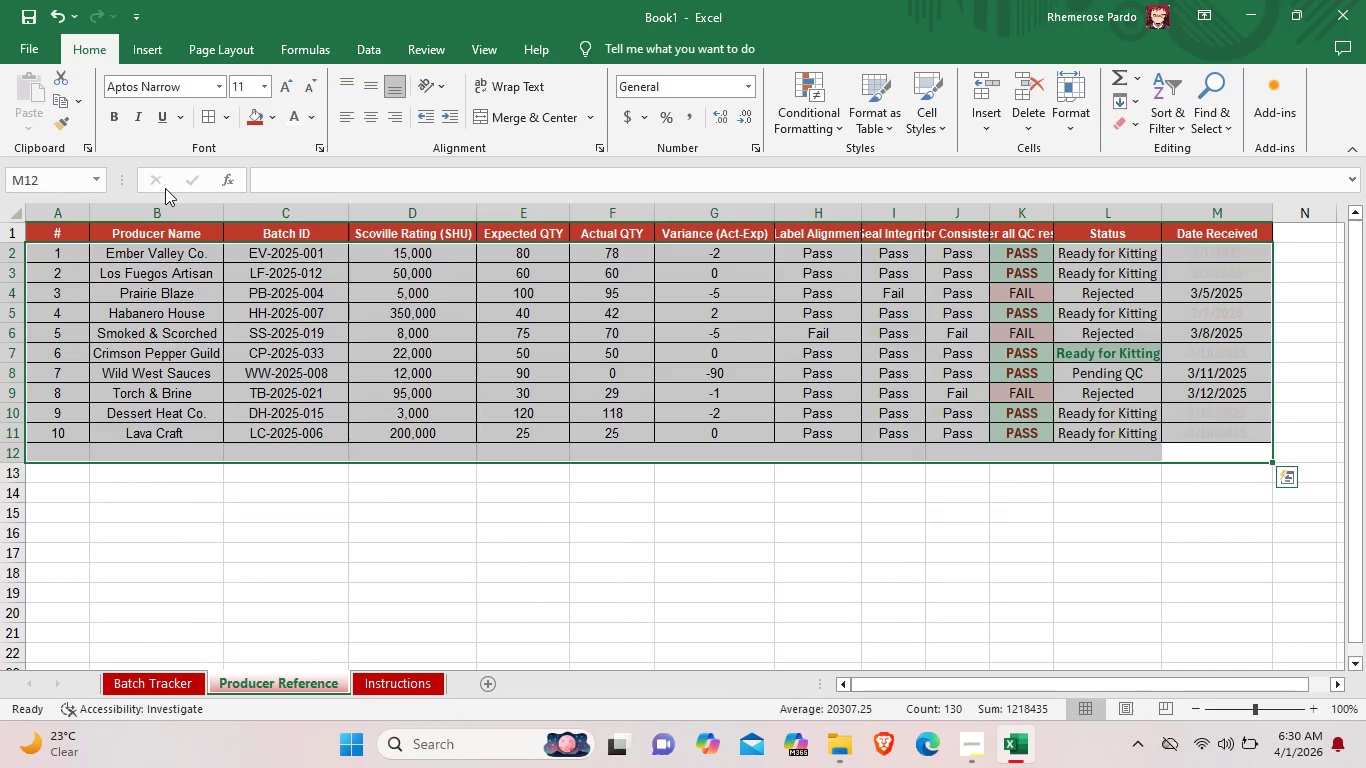 
left_click([406, 337])
 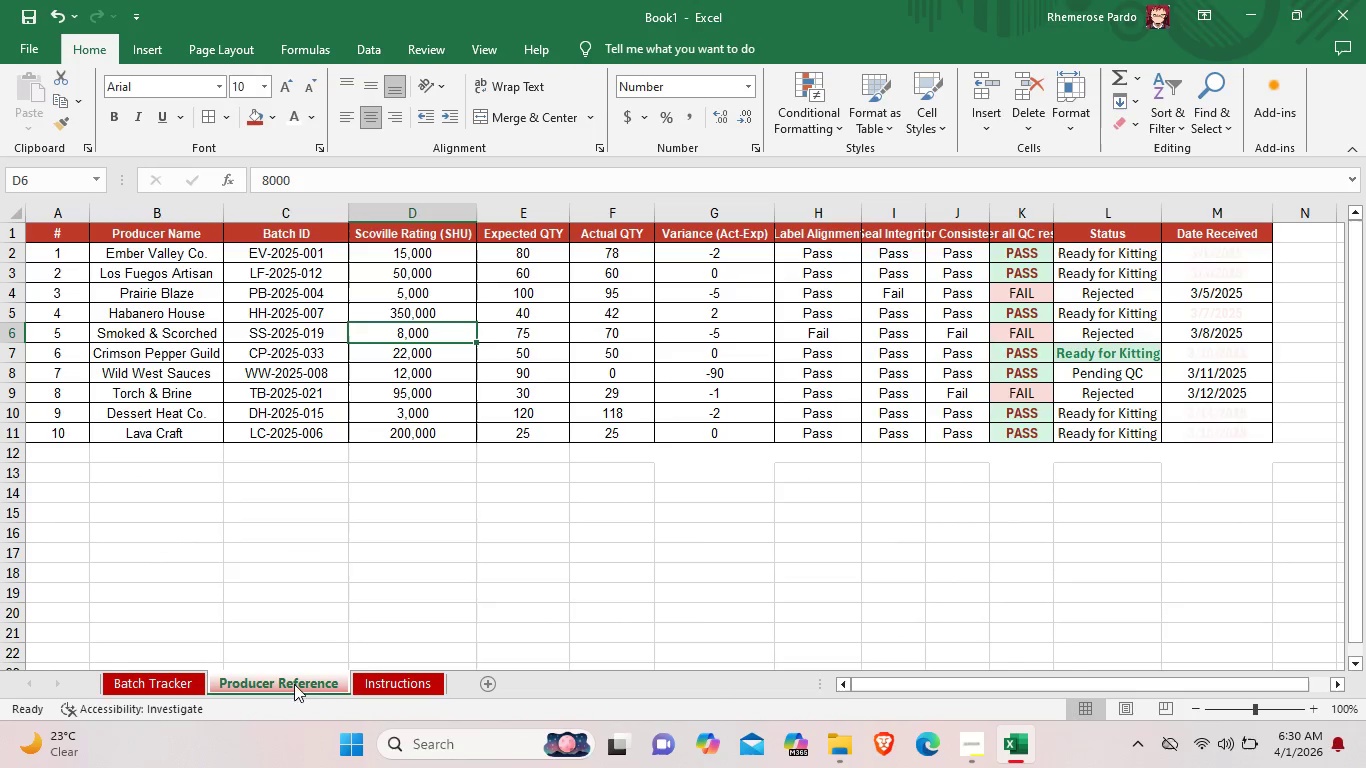 
left_click([170, 680])
 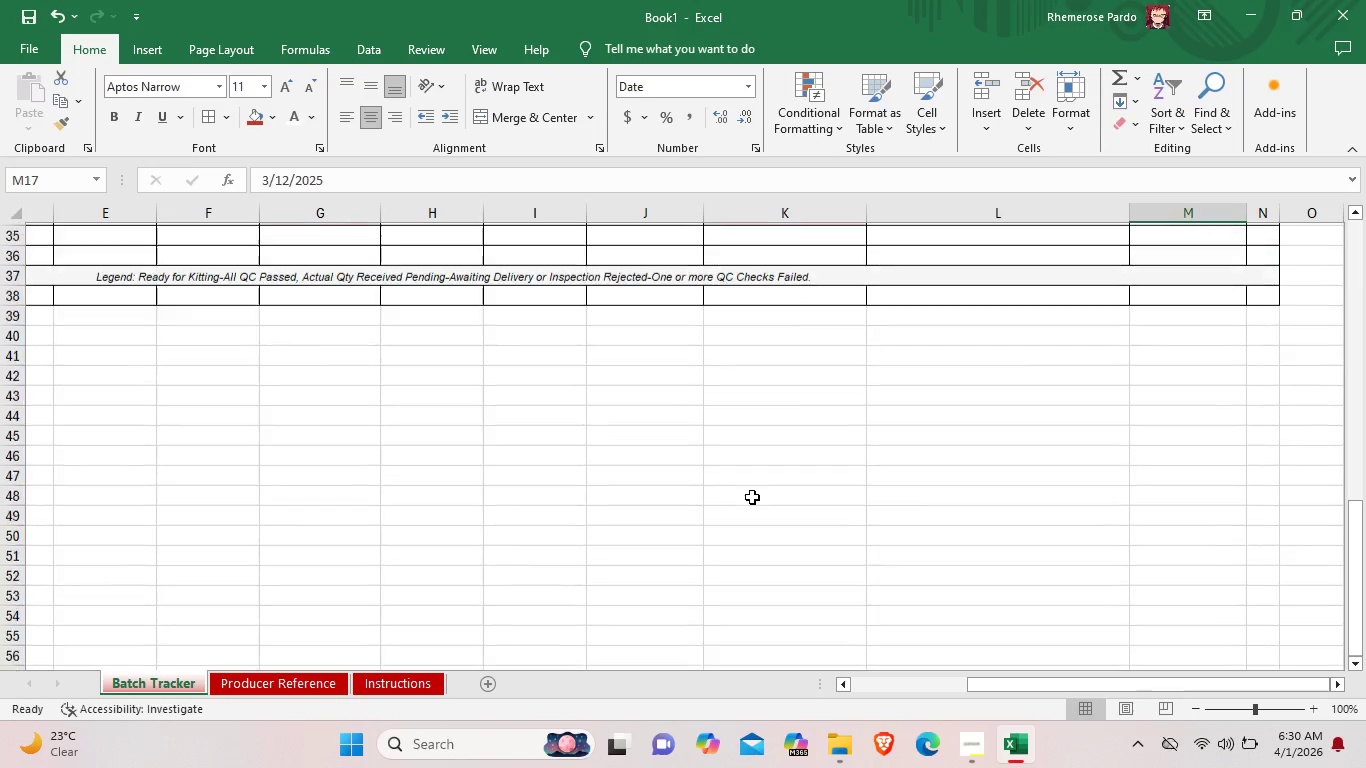 
scroll: coordinate [758, 498], scroll_direction: up, amount: 29.0
 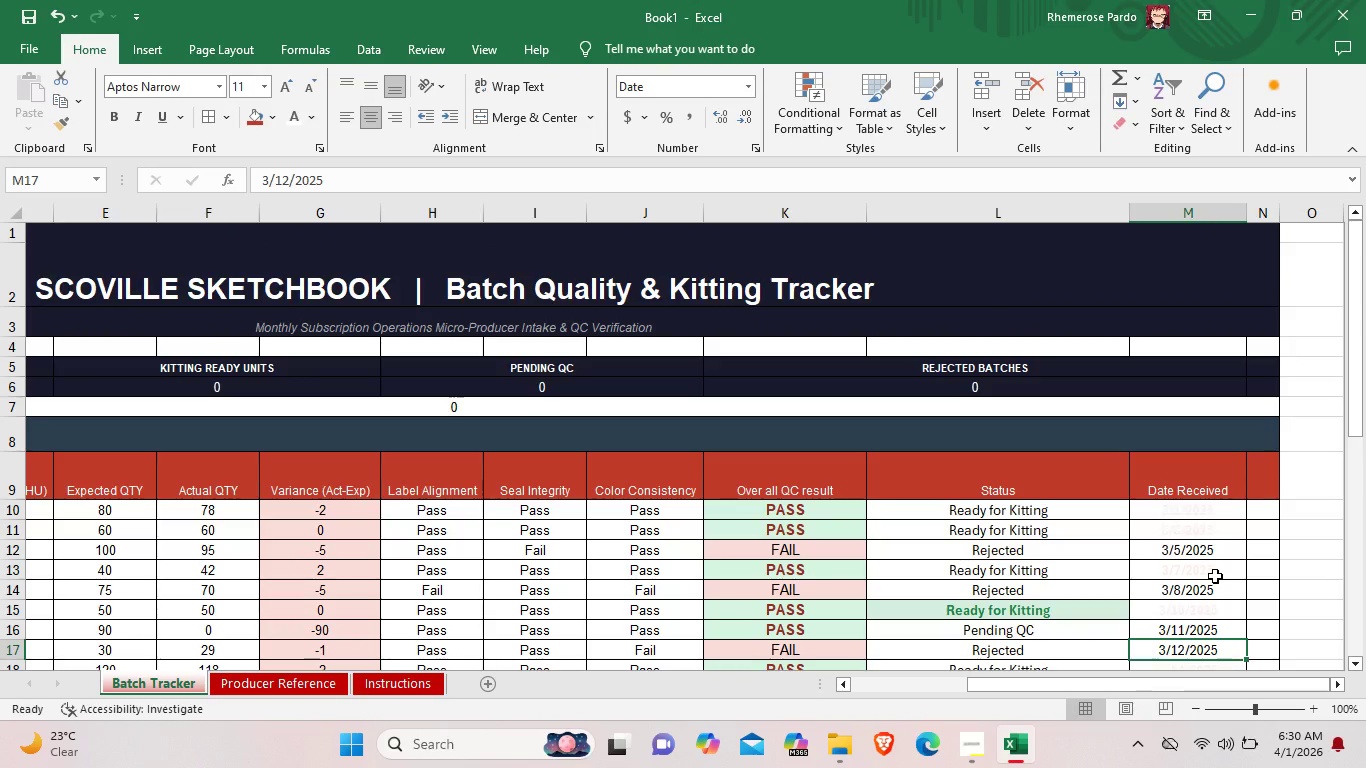 
scroll: coordinate [1021, 601], scroll_direction: down, amount: 5.0
 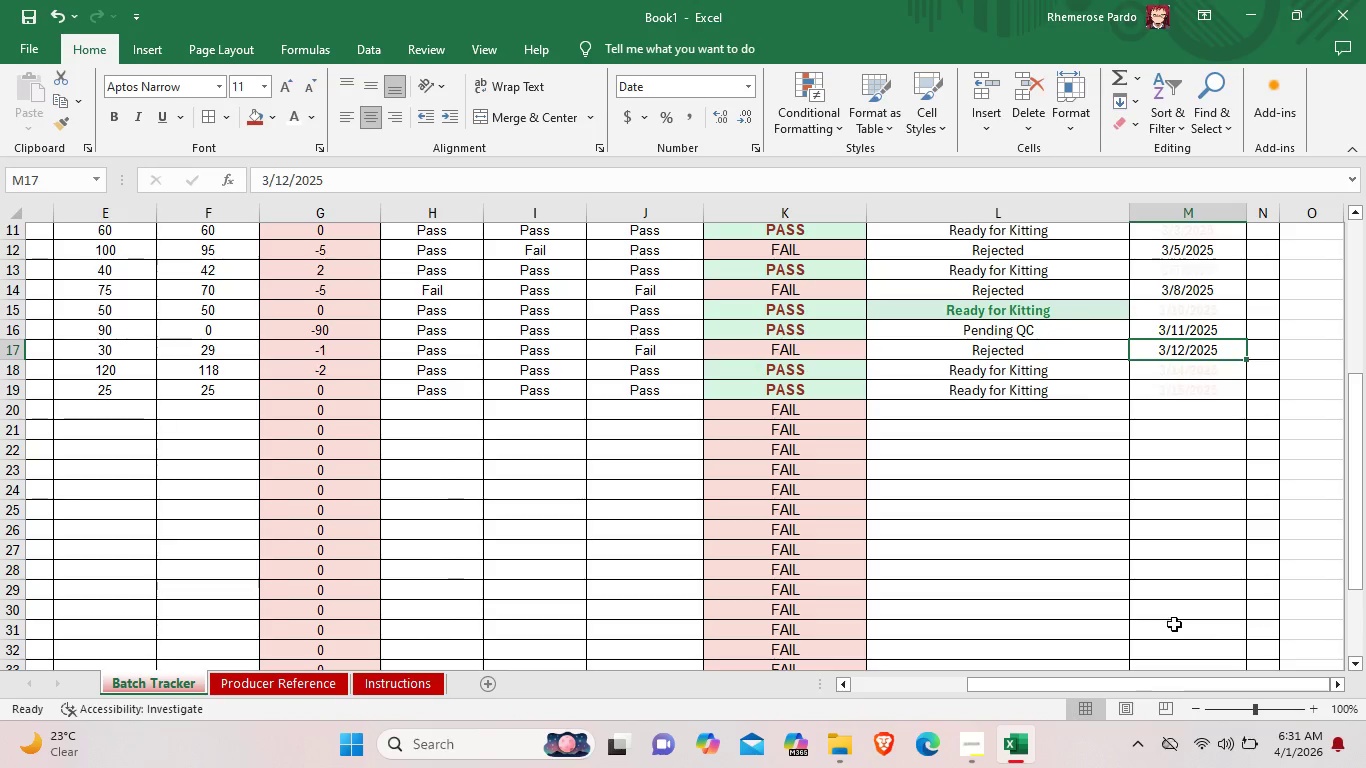 
wait(27.08)
 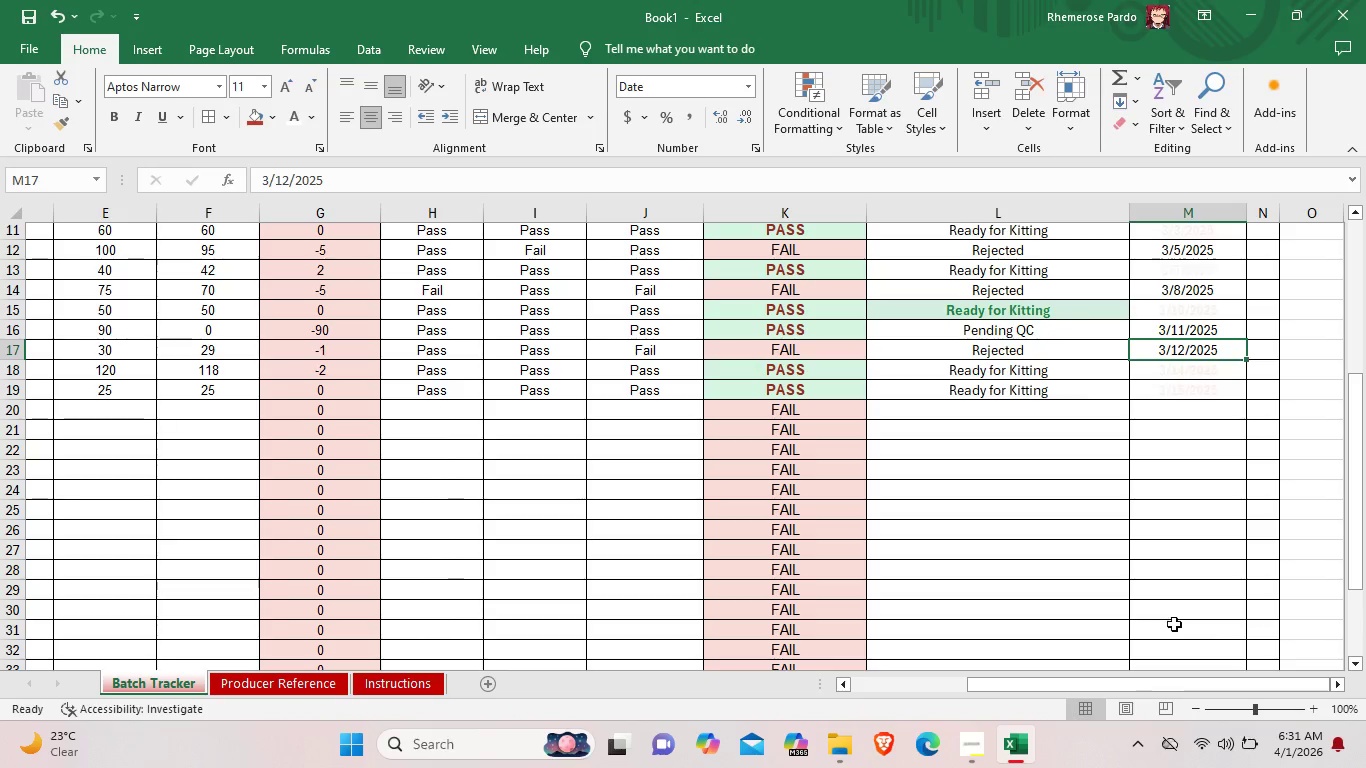 
left_click([221, 54])
 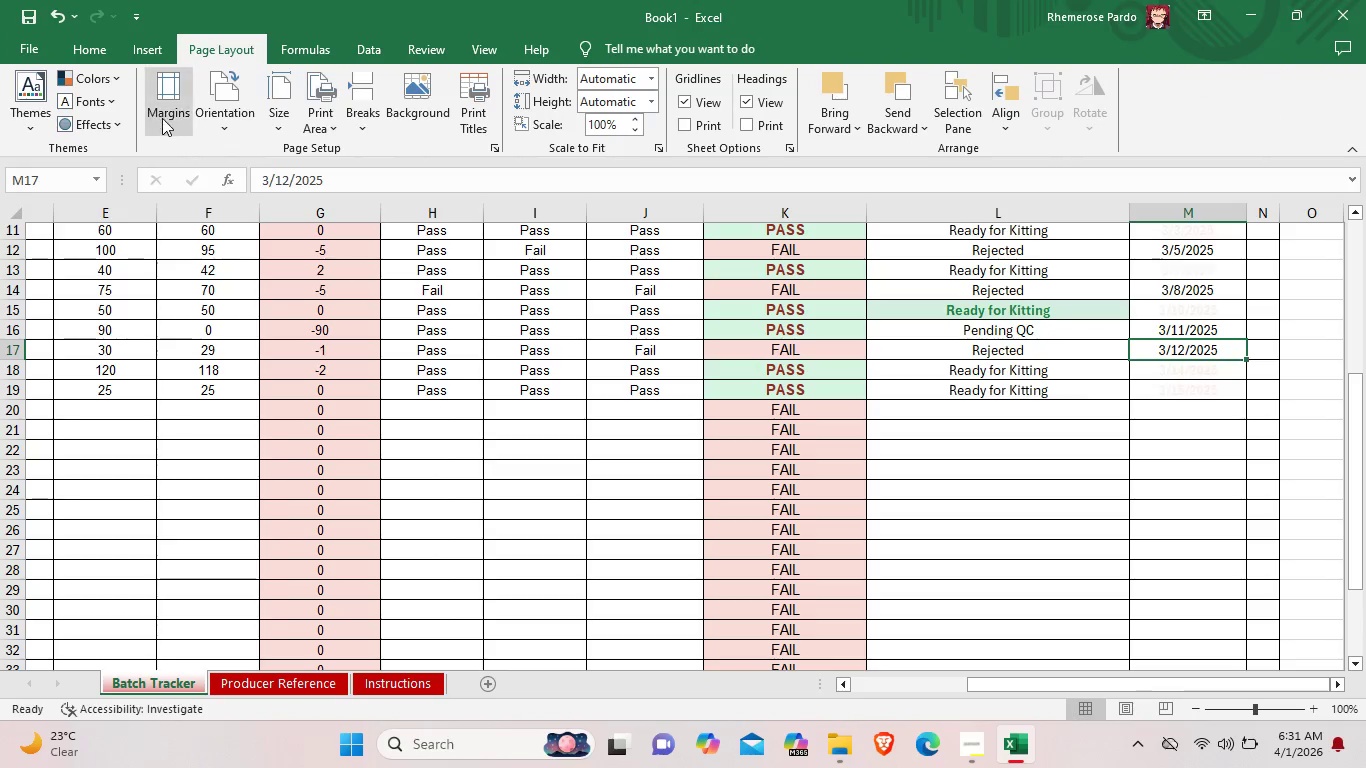 
mouse_move([229, 125])
 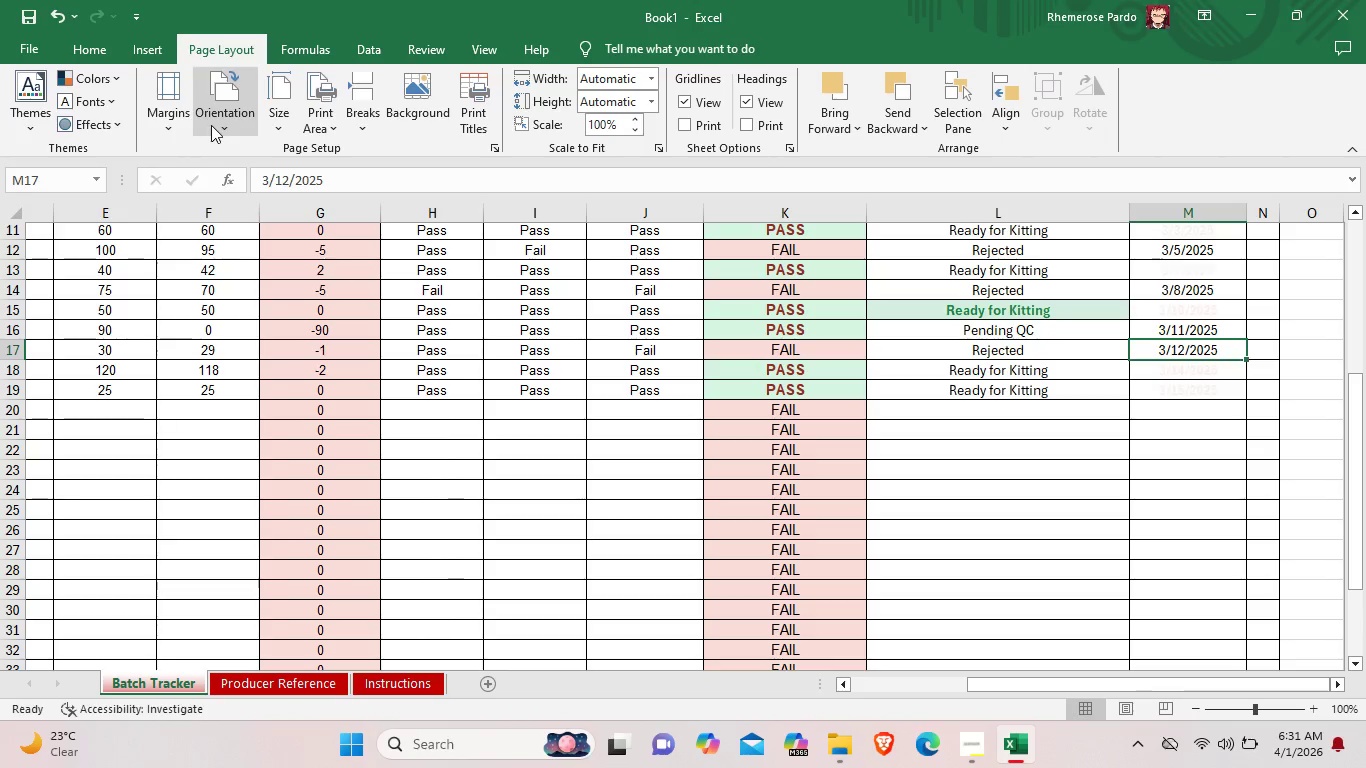 
left_click([211, 125])
 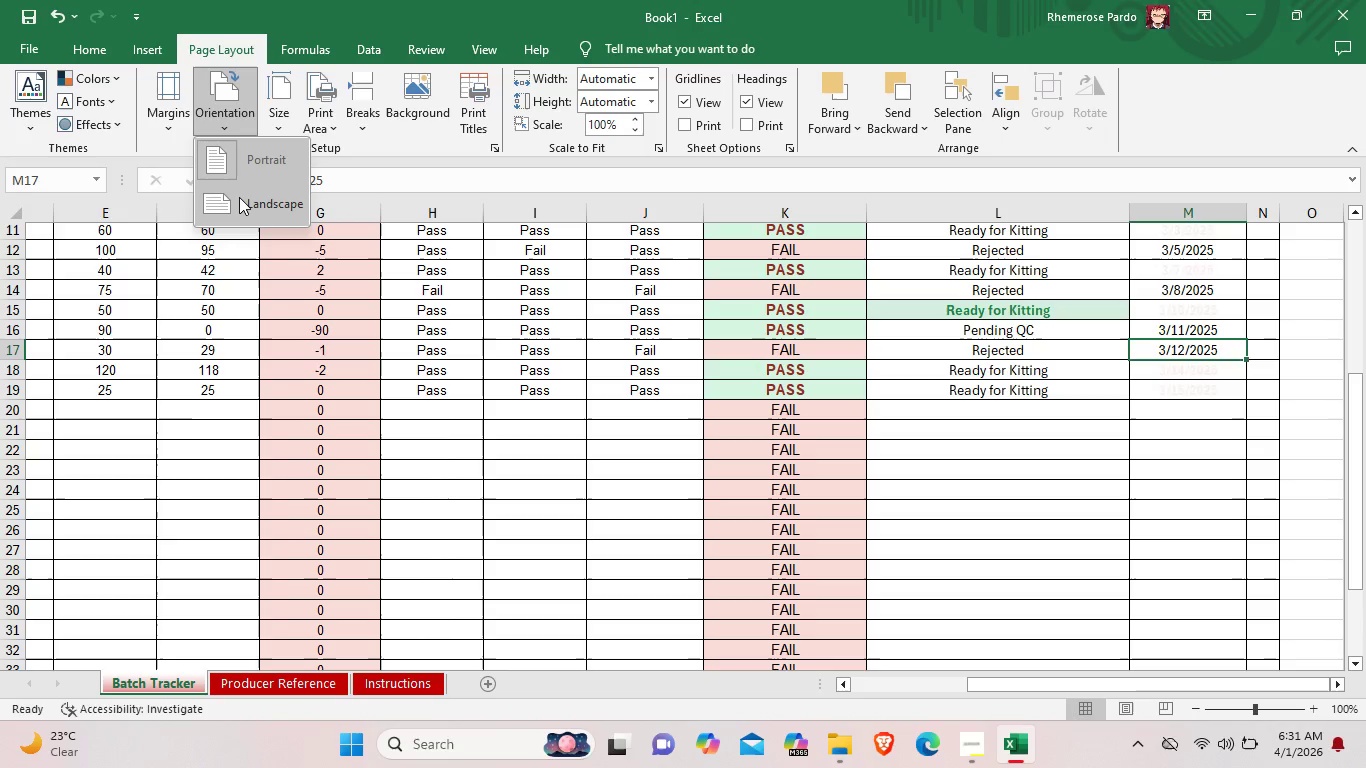 
left_click([239, 197])
 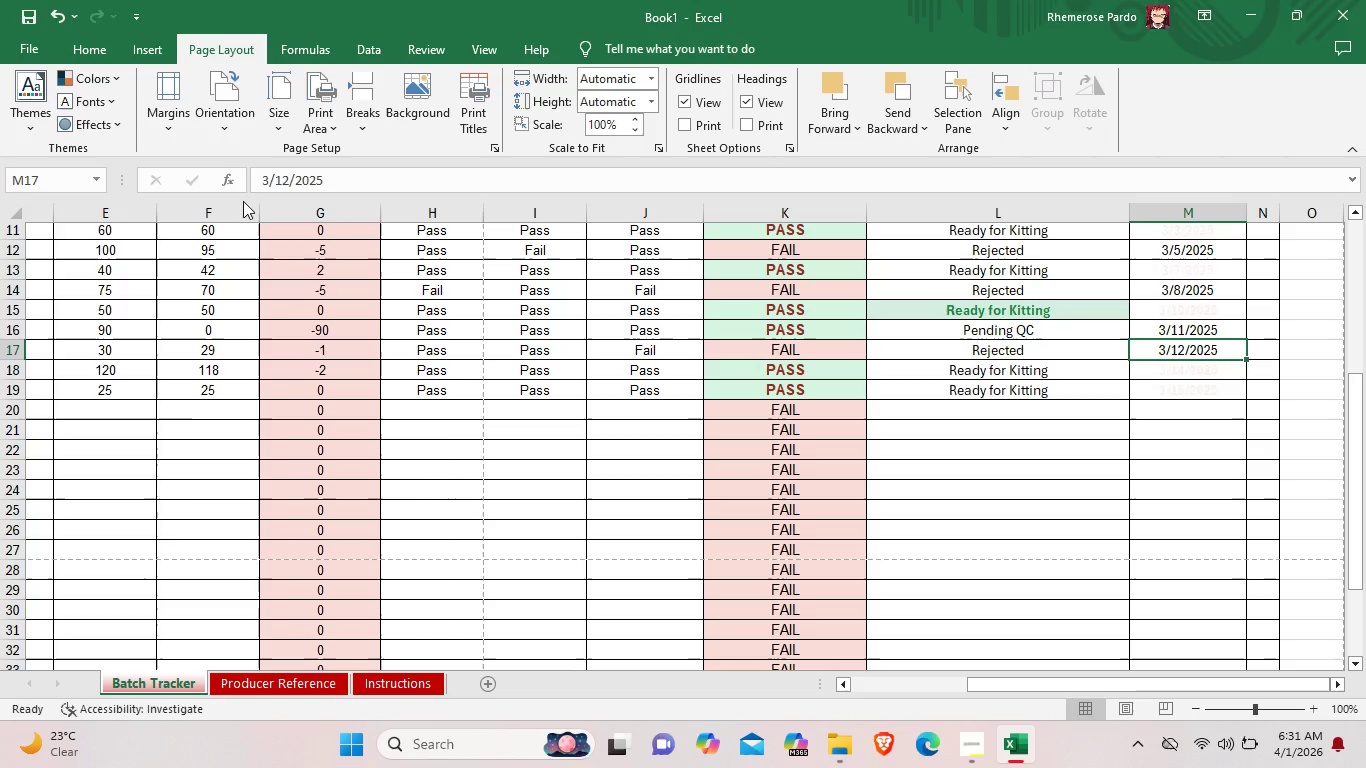 
scroll: coordinate [966, 669], scroll_direction: down, amount: 2.0
 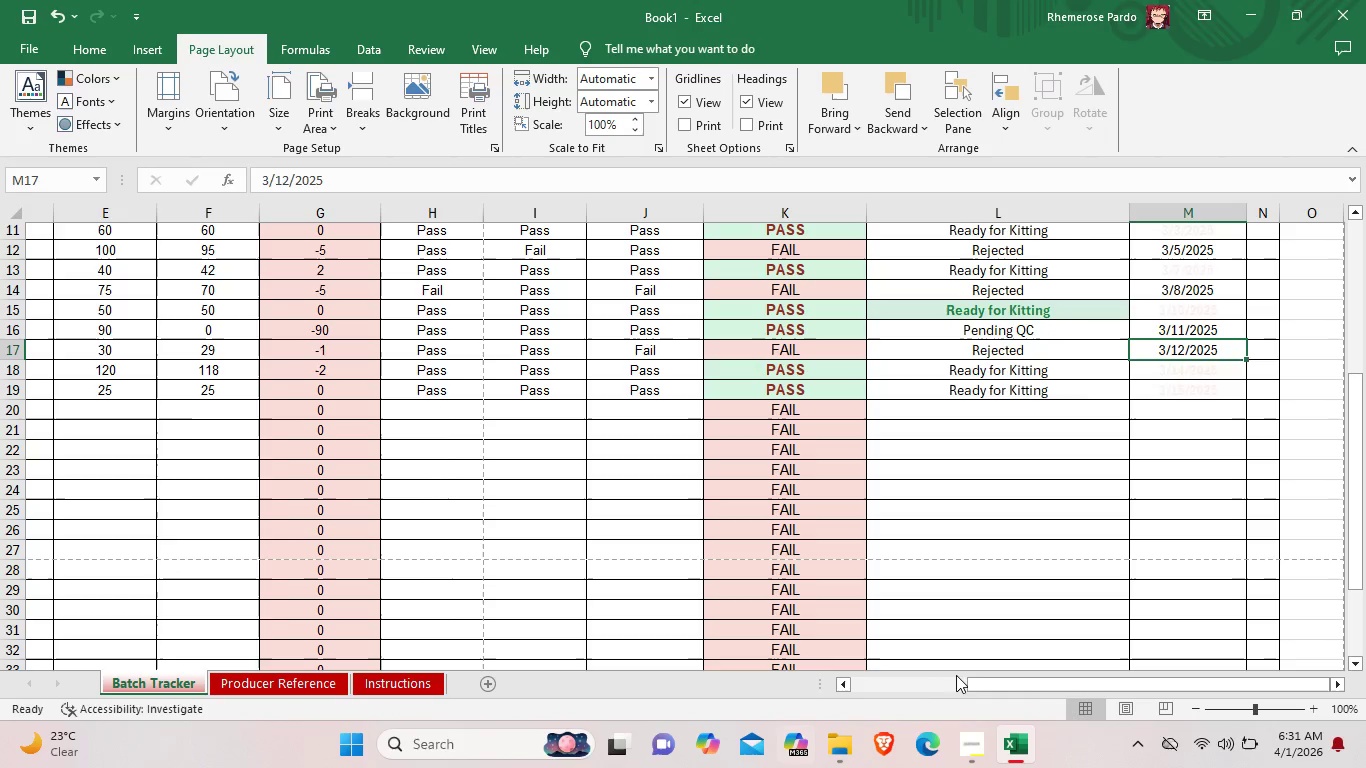 
scroll: coordinate [966, 669], scroll_direction: up, amount: 2.0
 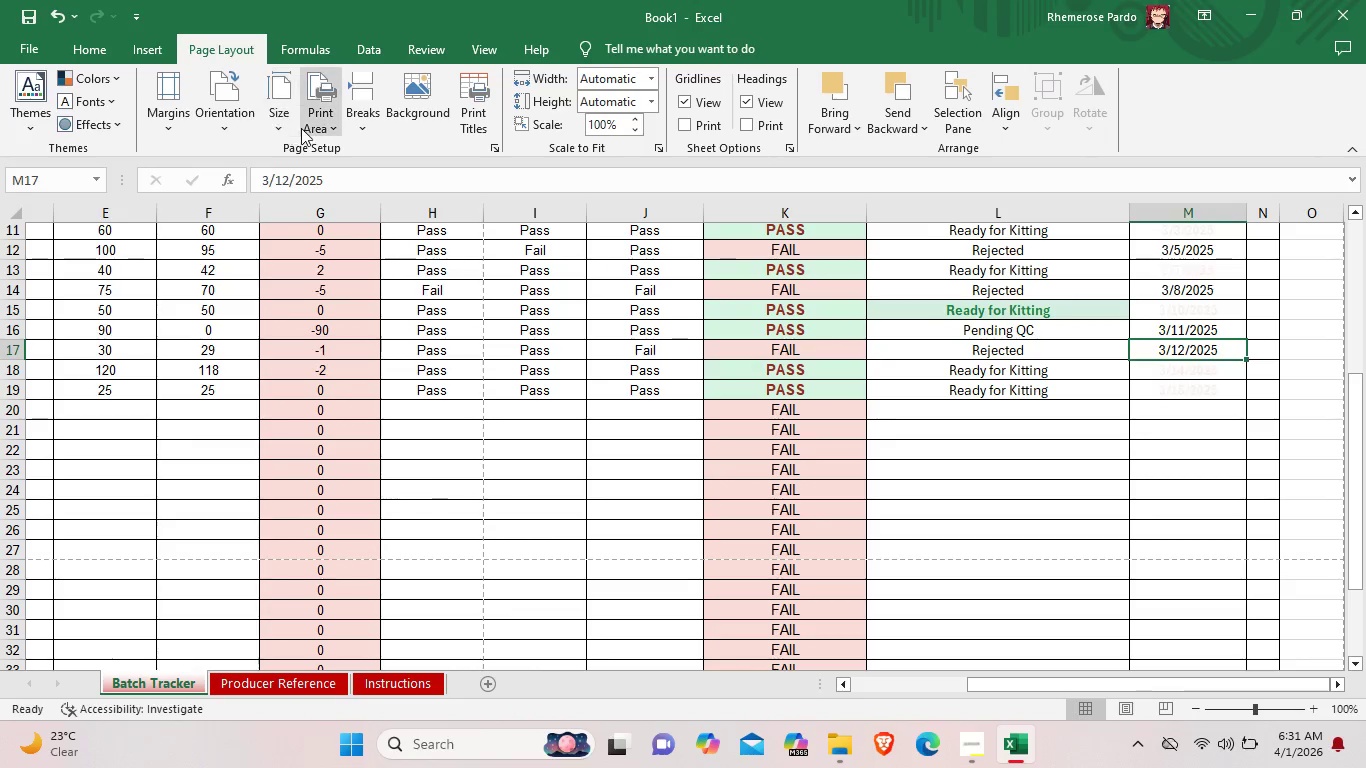 
left_click([316, 130])
 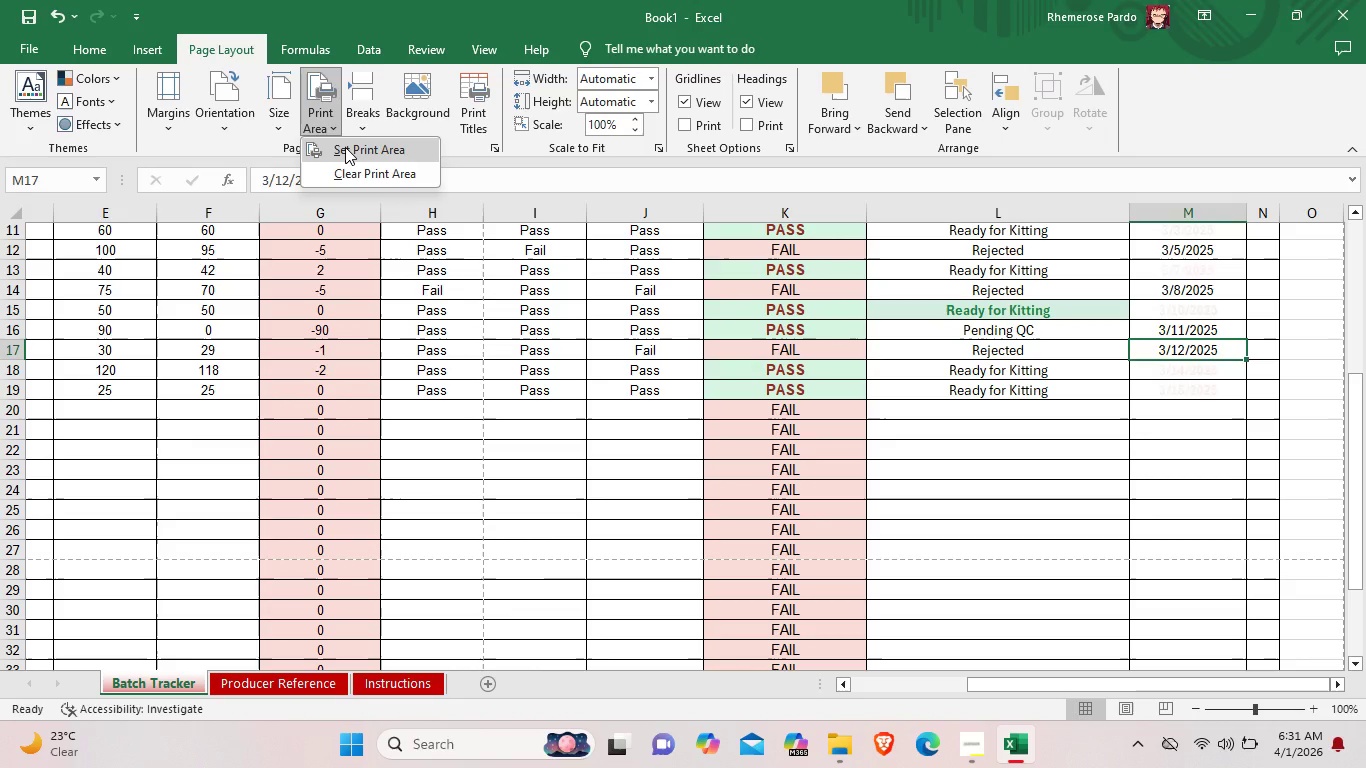 
left_click([345, 147])
 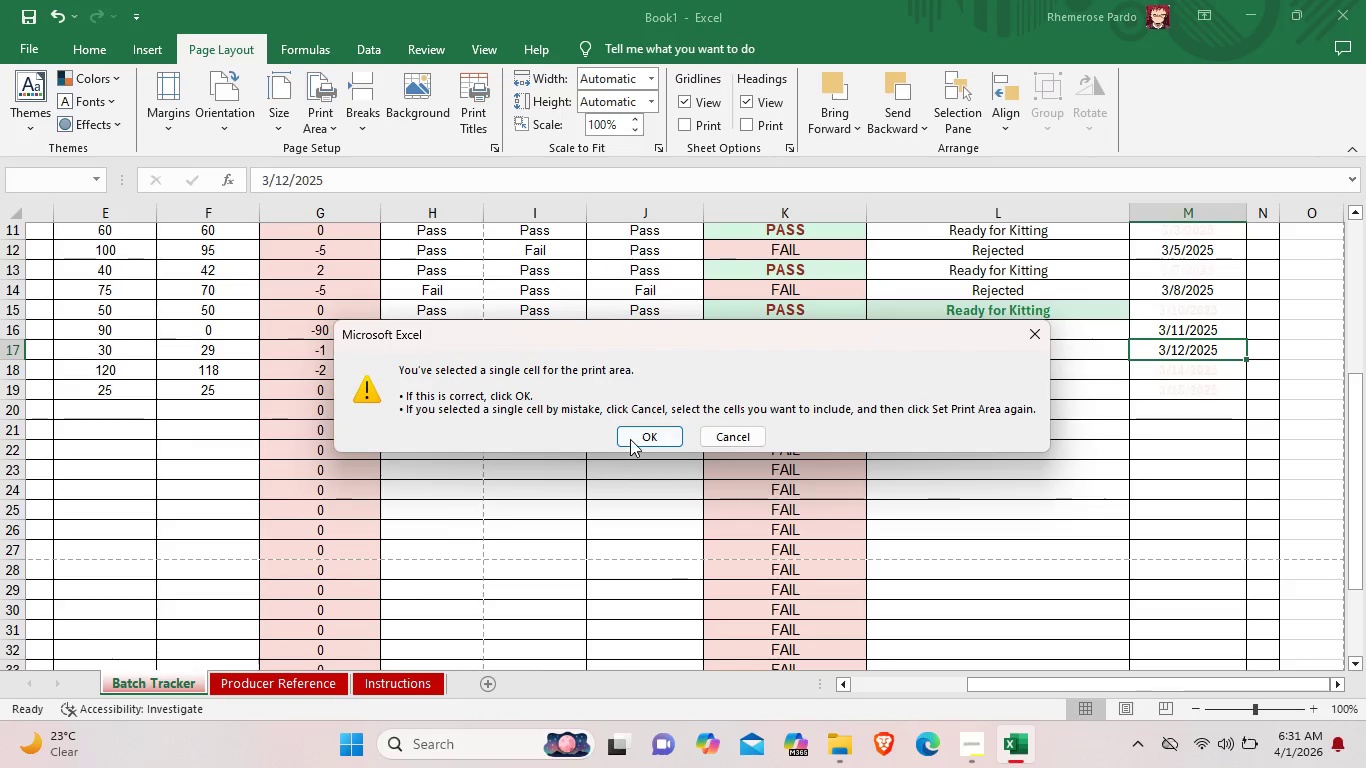 
left_click([638, 436])
 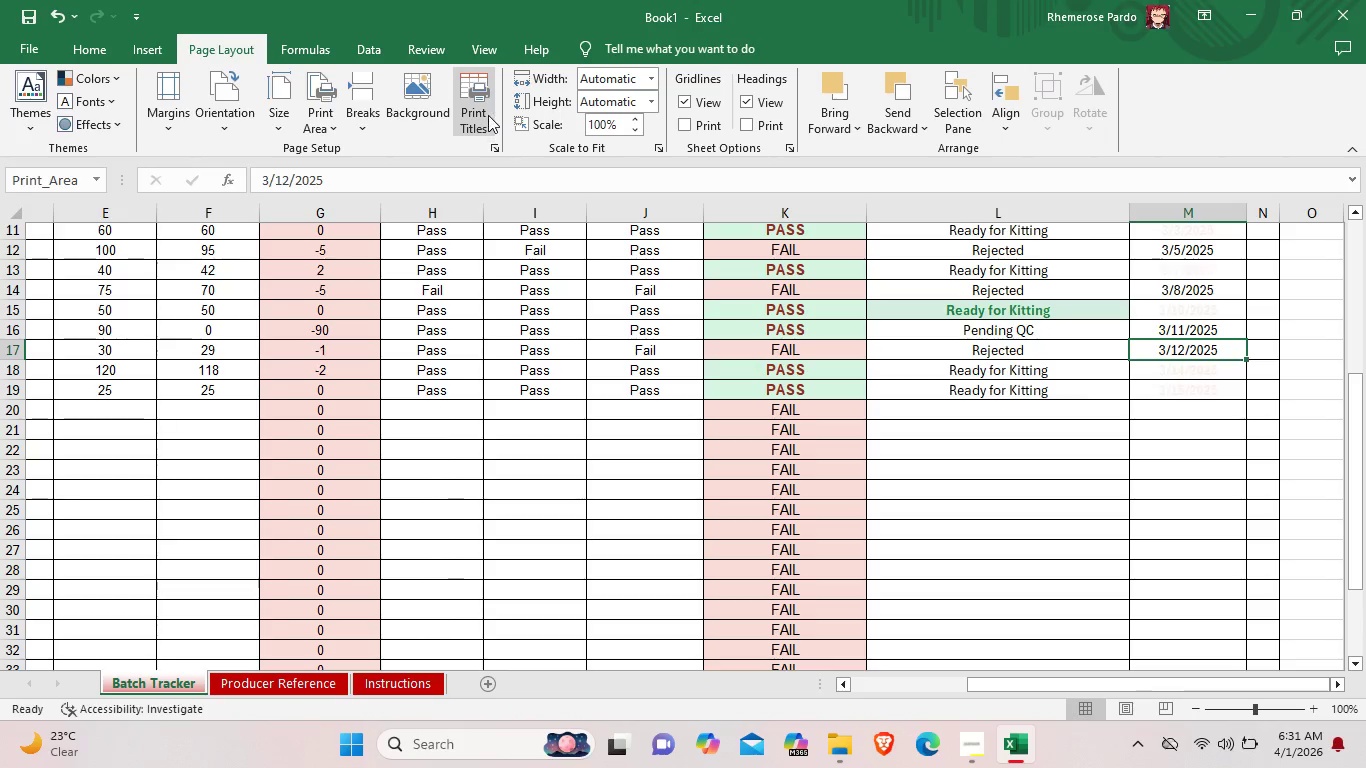 
wait(14.54)
 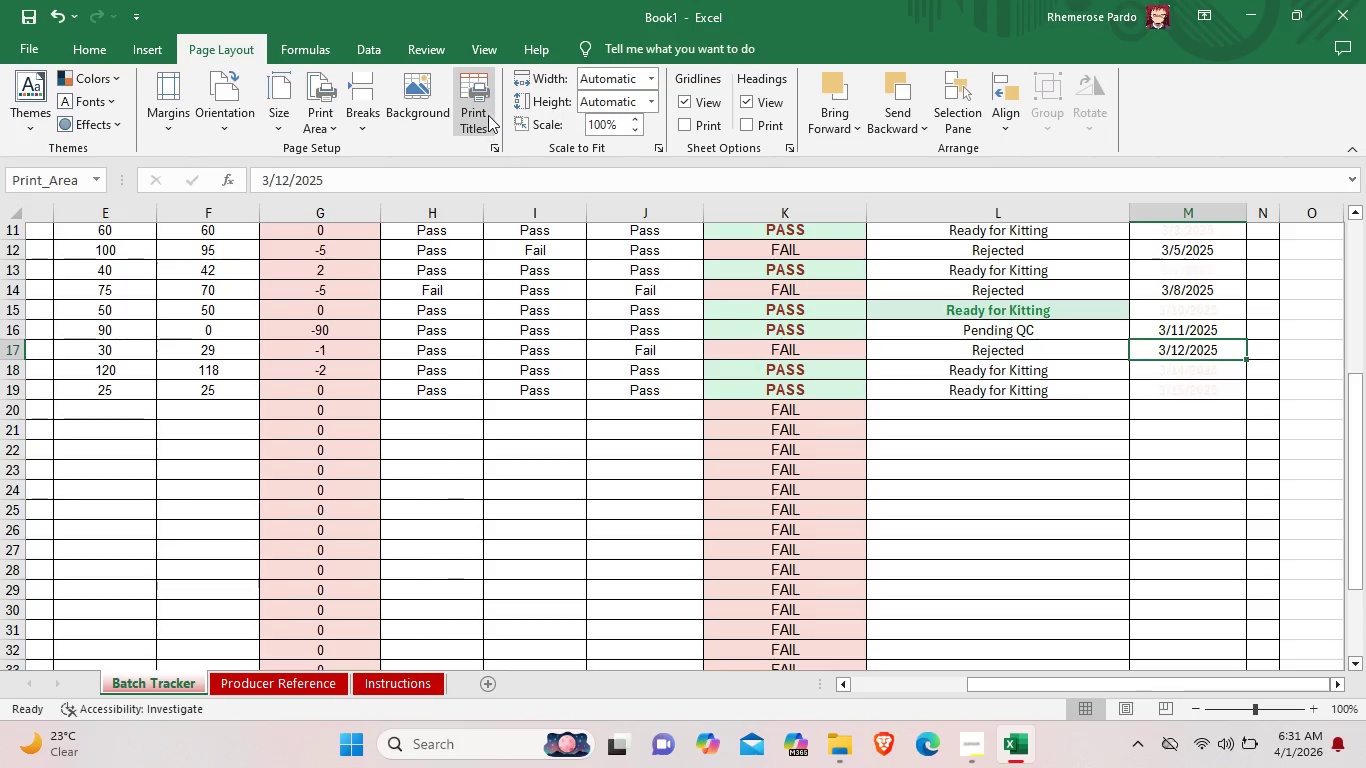 
mouse_move([756, 105])
 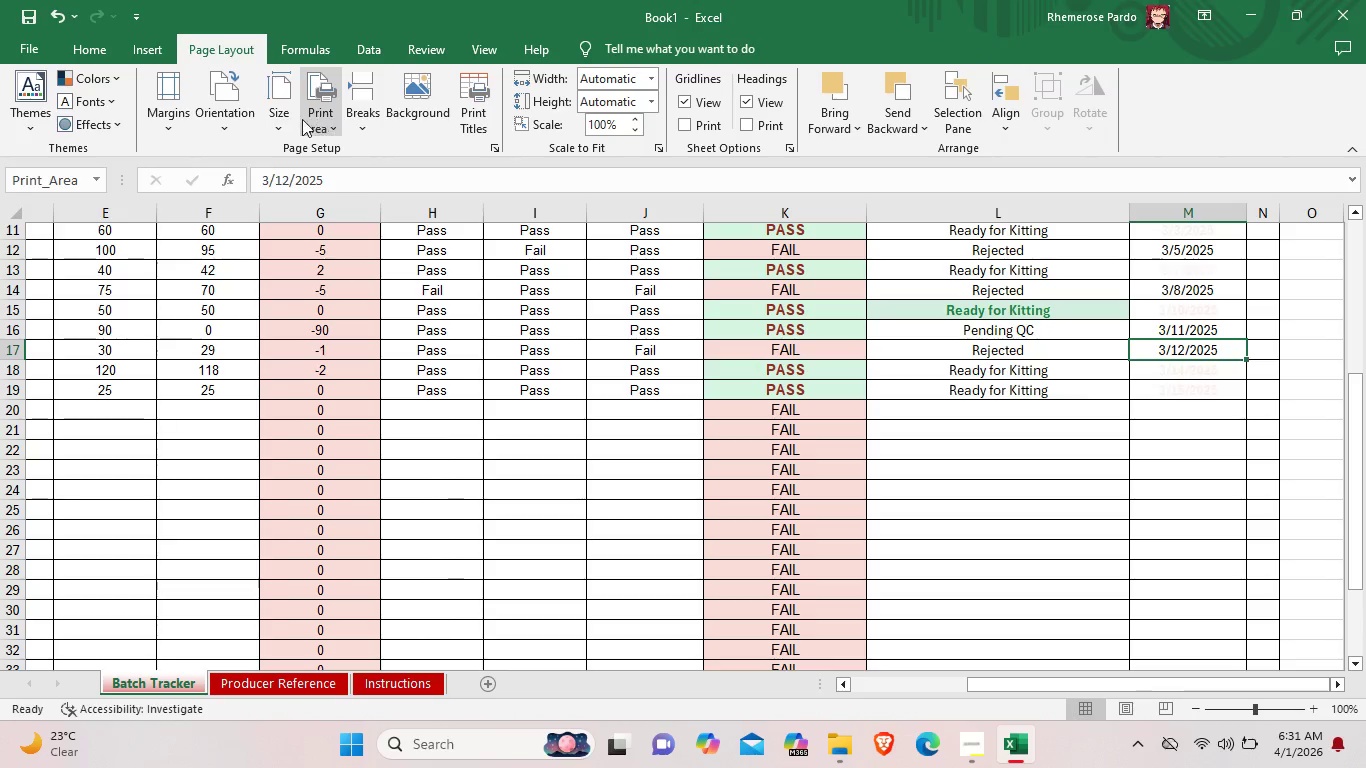 
left_click([287, 119])
 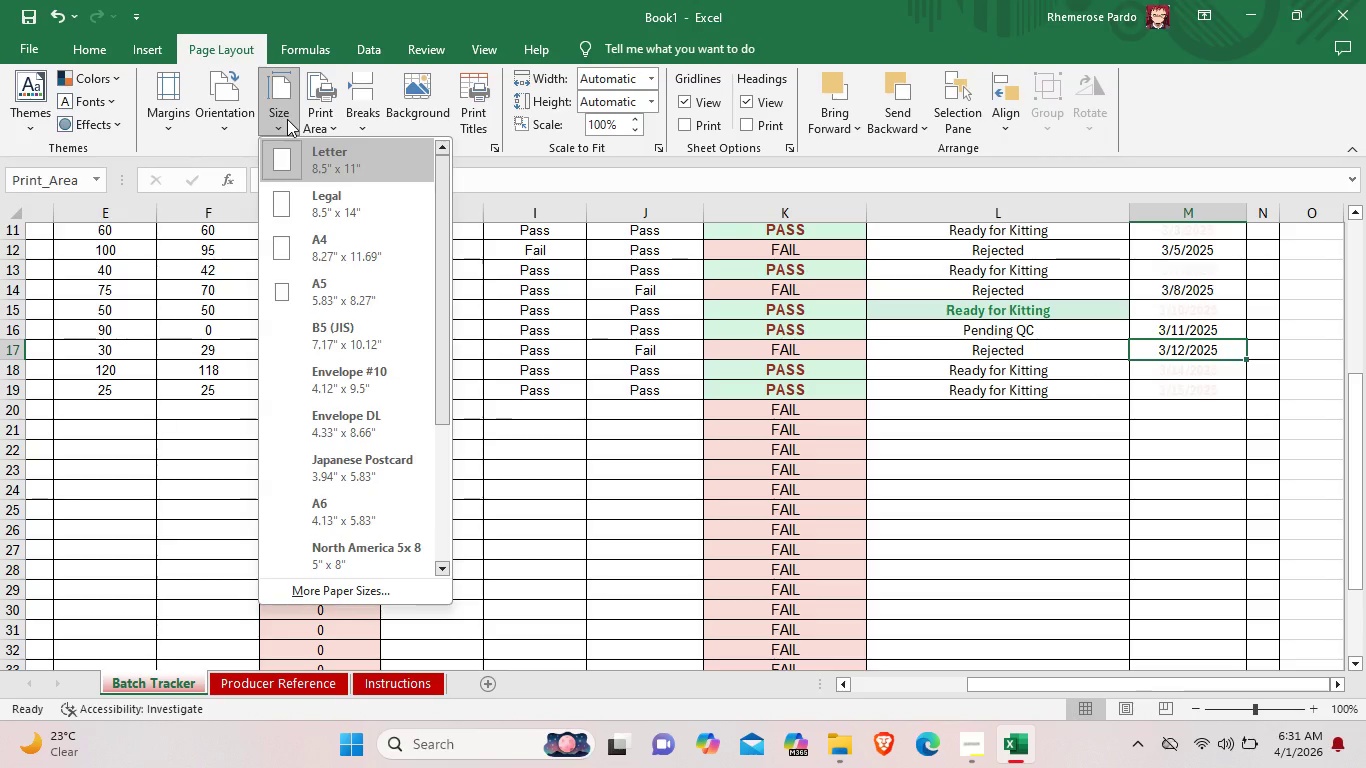 
left_click([287, 119])
 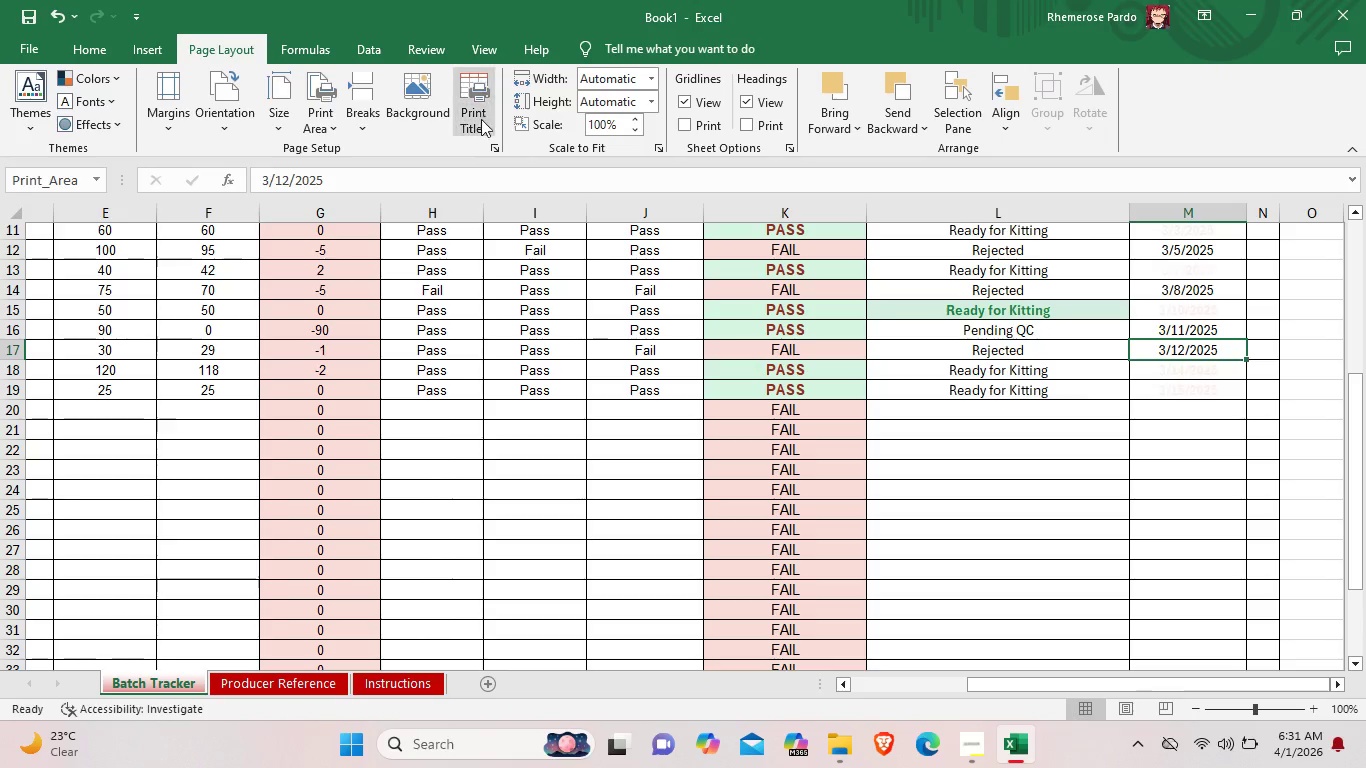 
left_click([479, 132])
 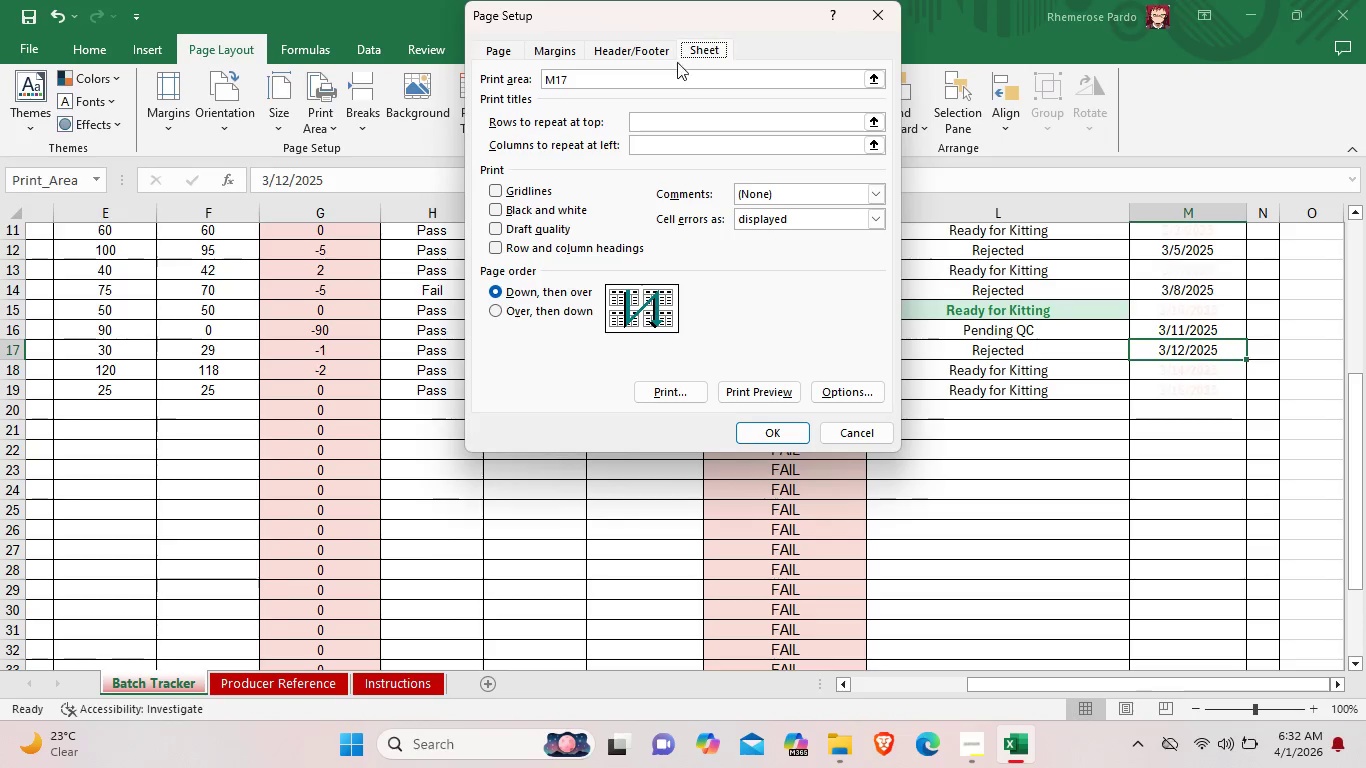 
left_click([651, 51])
 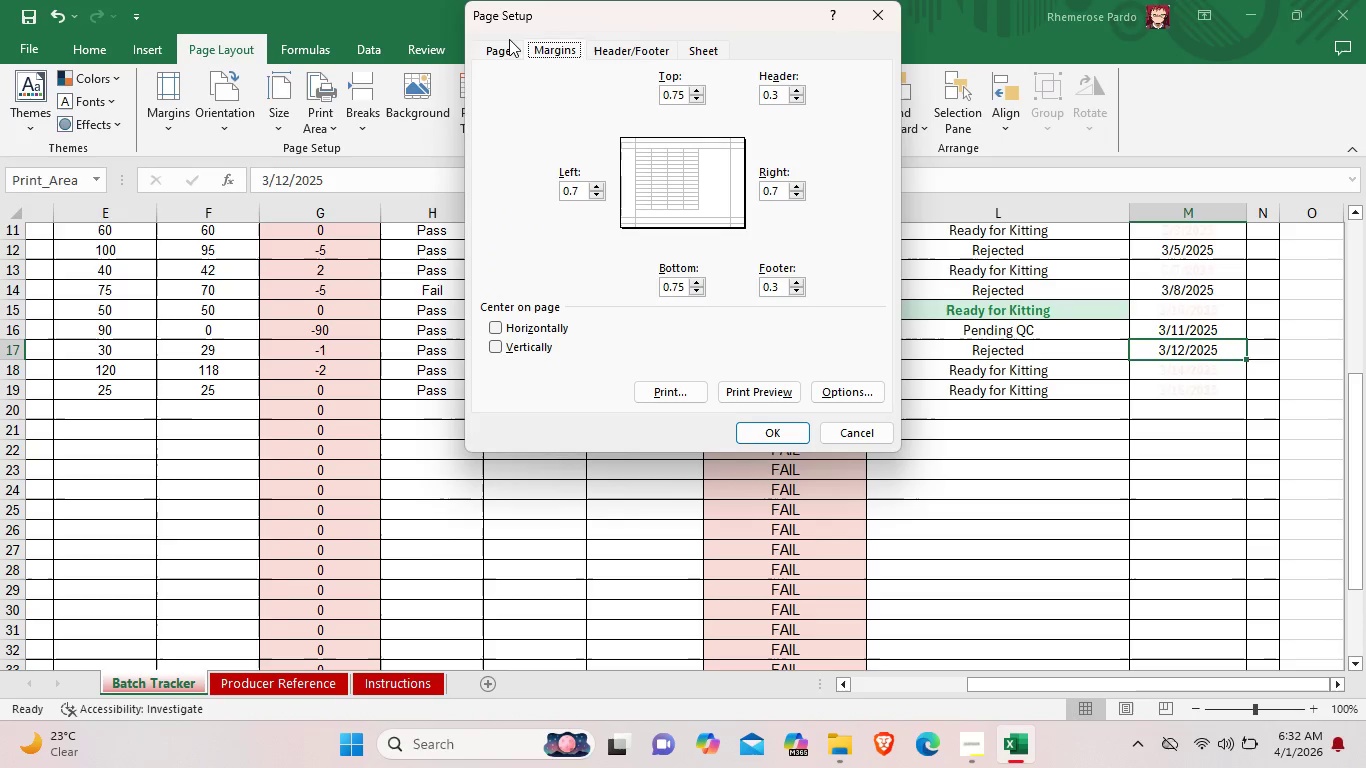 
double_click([505, 39])
 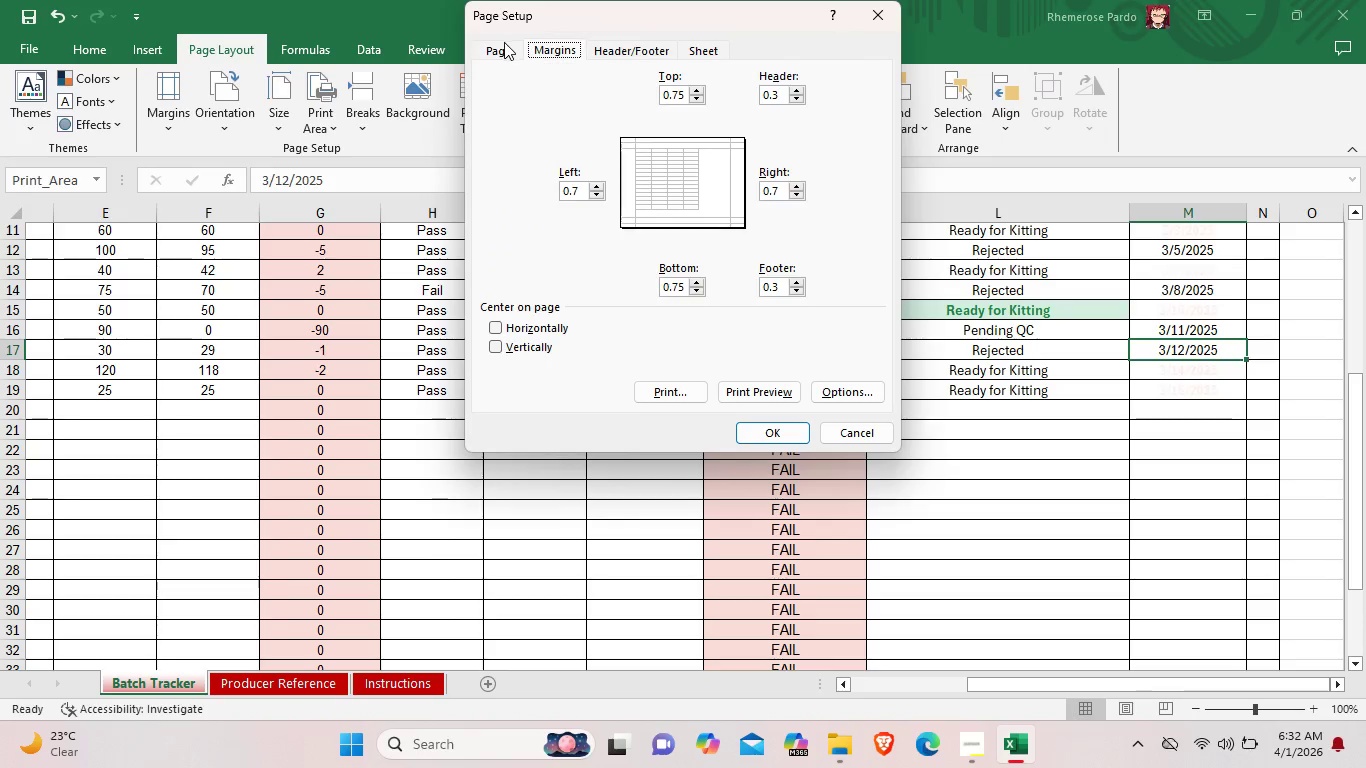 
left_click([504, 42])
 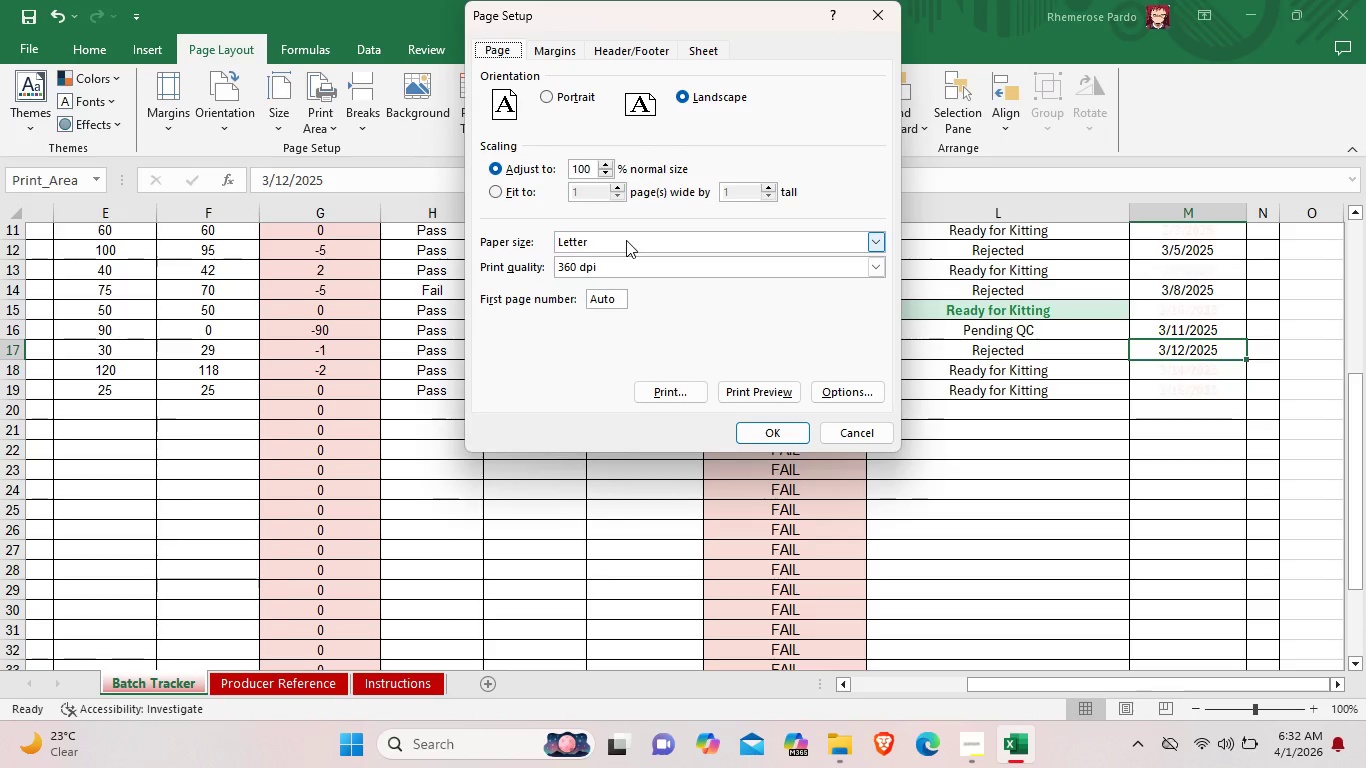 
left_click([626, 240])
 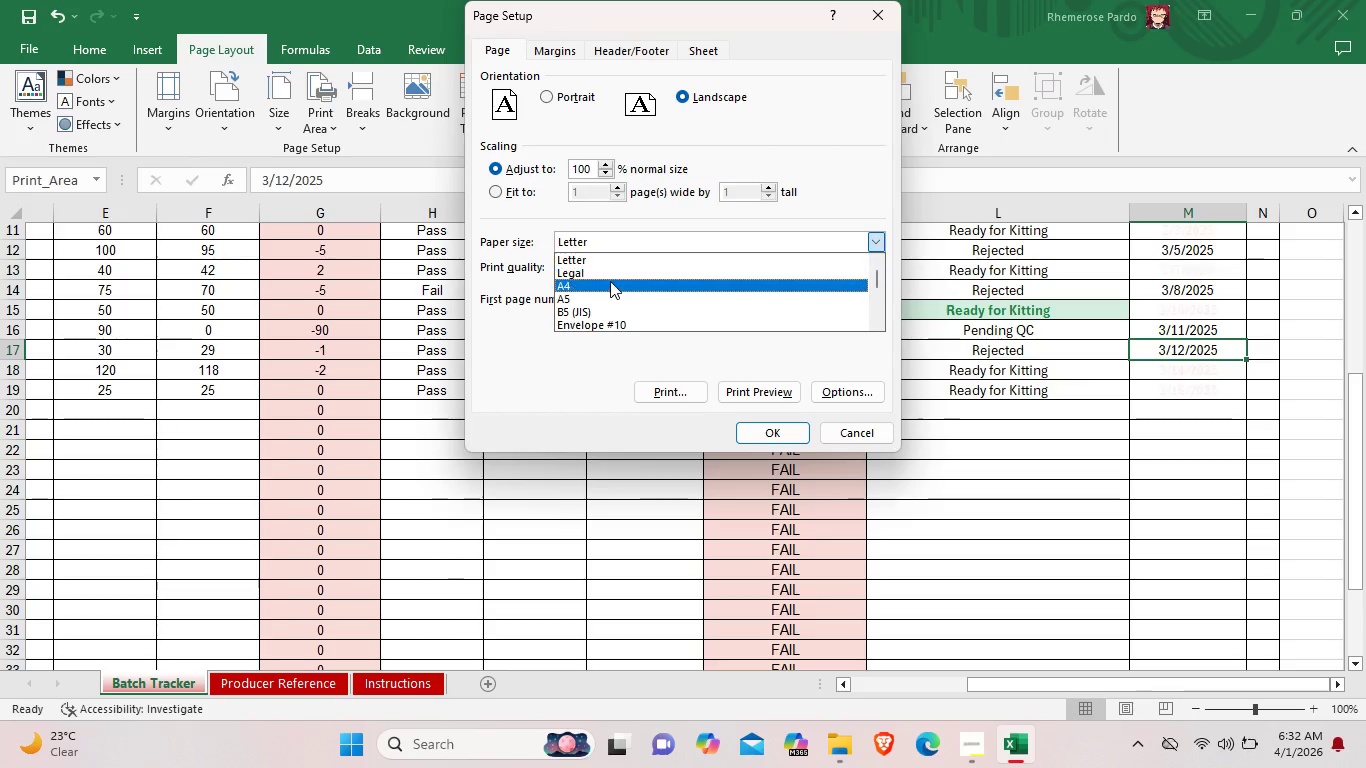 
left_click([610, 281])
 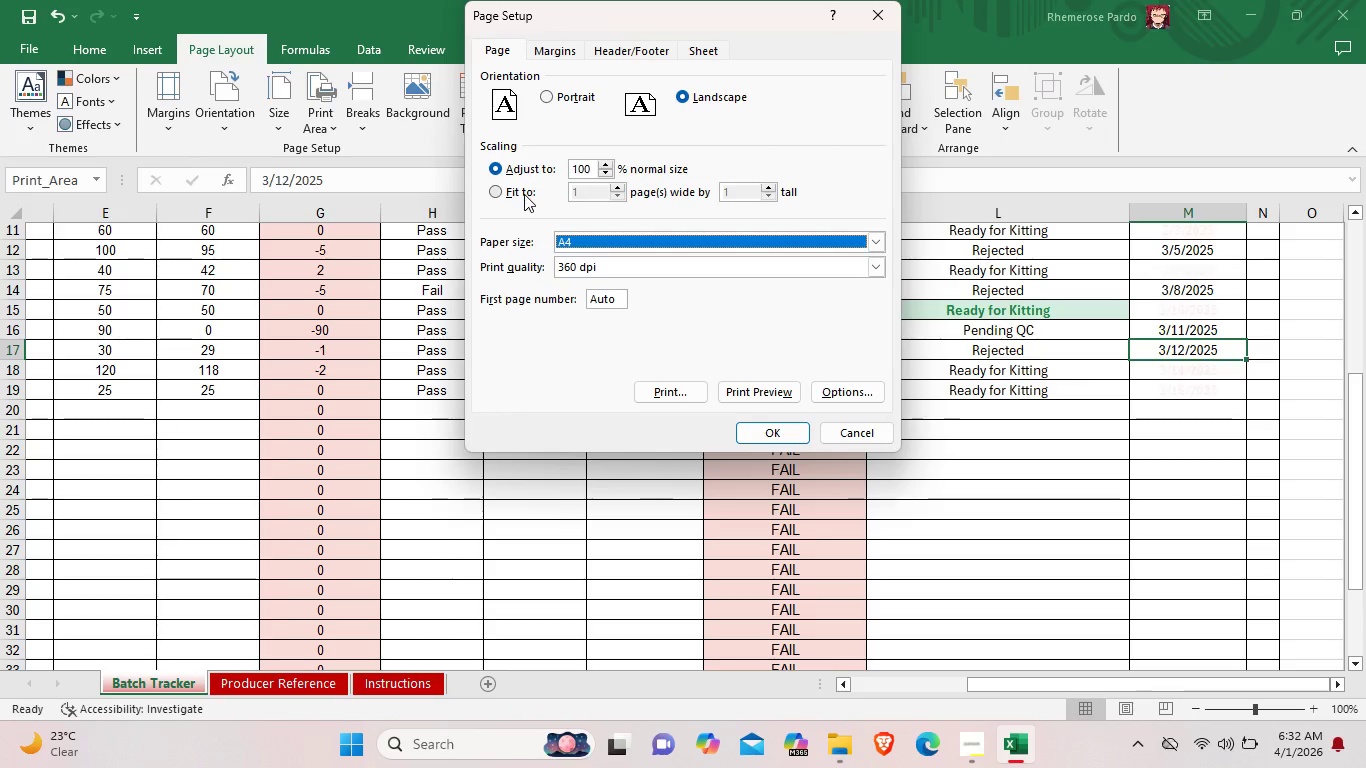 
left_click([524, 194])
 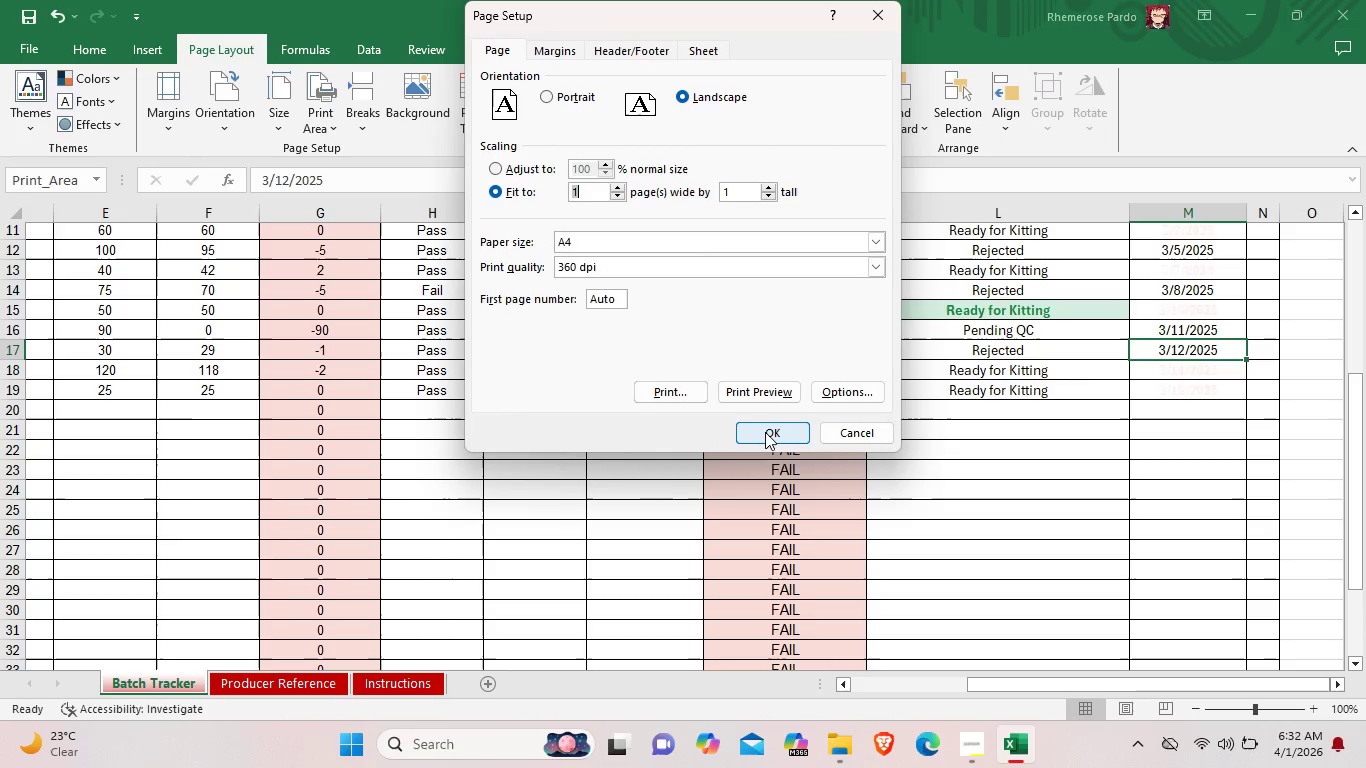 
left_click([765, 432])
 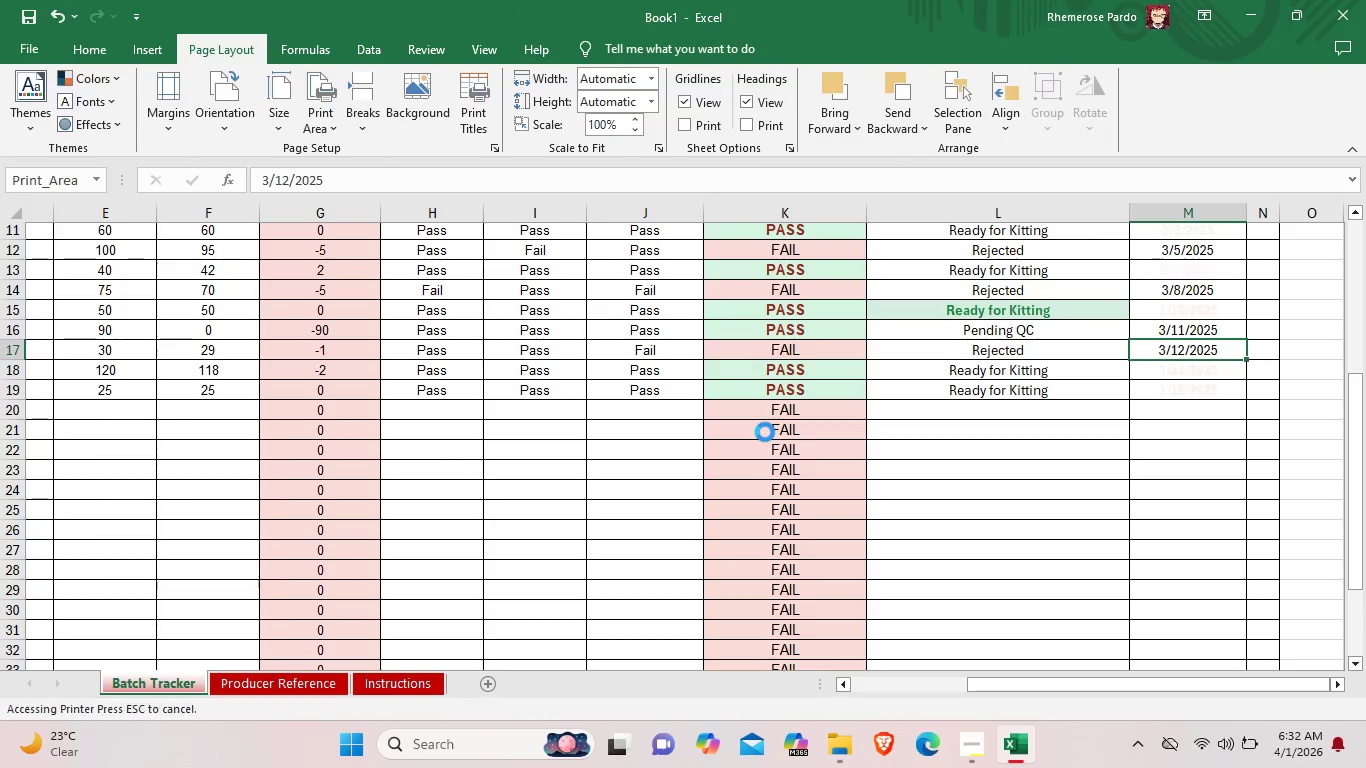 
scroll: coordinate [735, 570], scroll_direction: down, amount: 8.0
 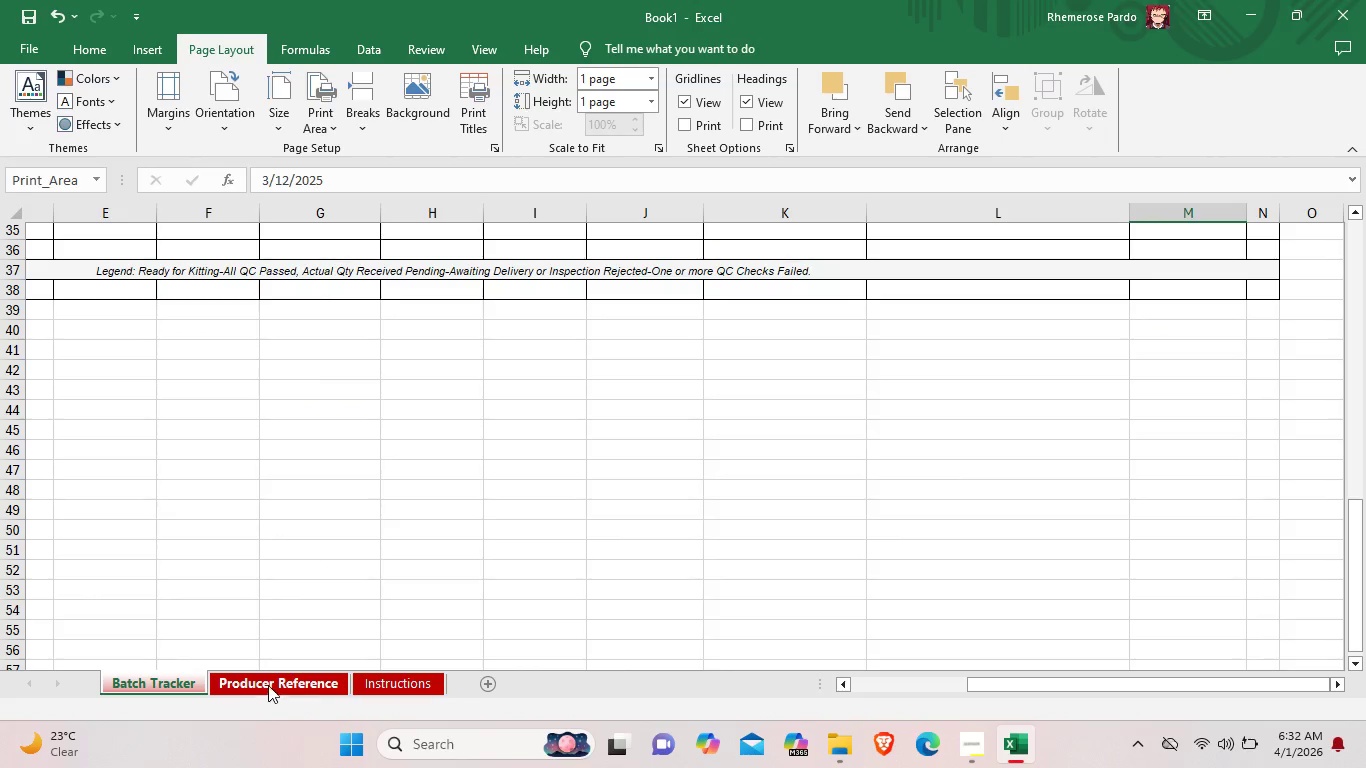 
double_click([388, 683])
 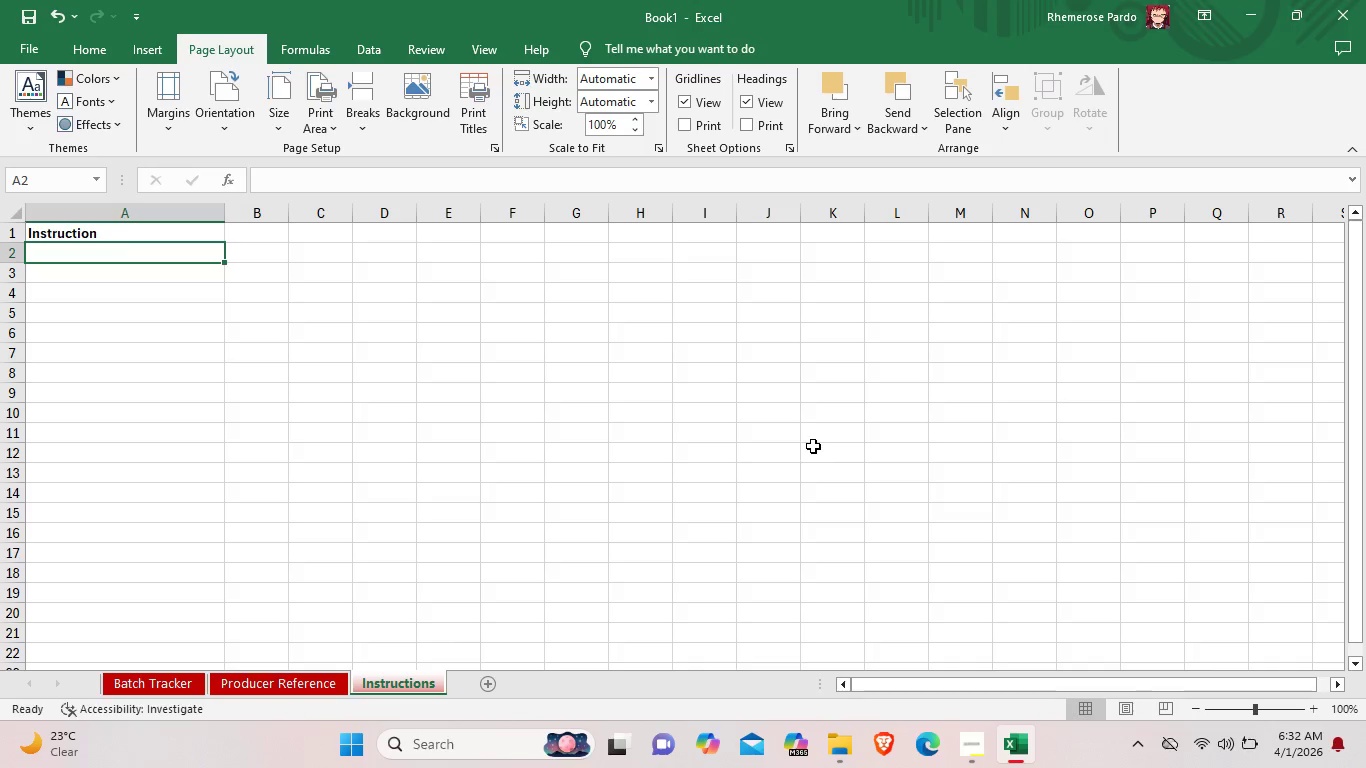 
wait(23.02)
 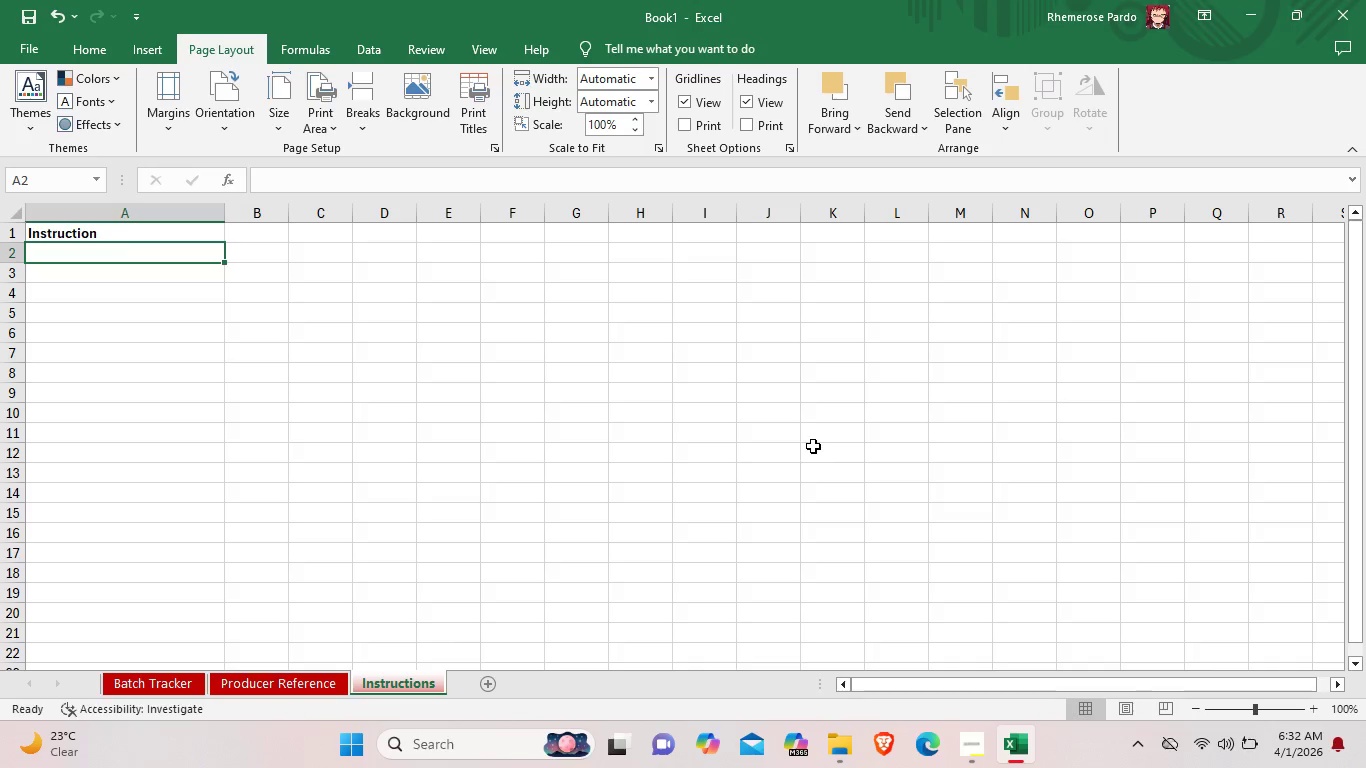 
left_click([283, 680])
 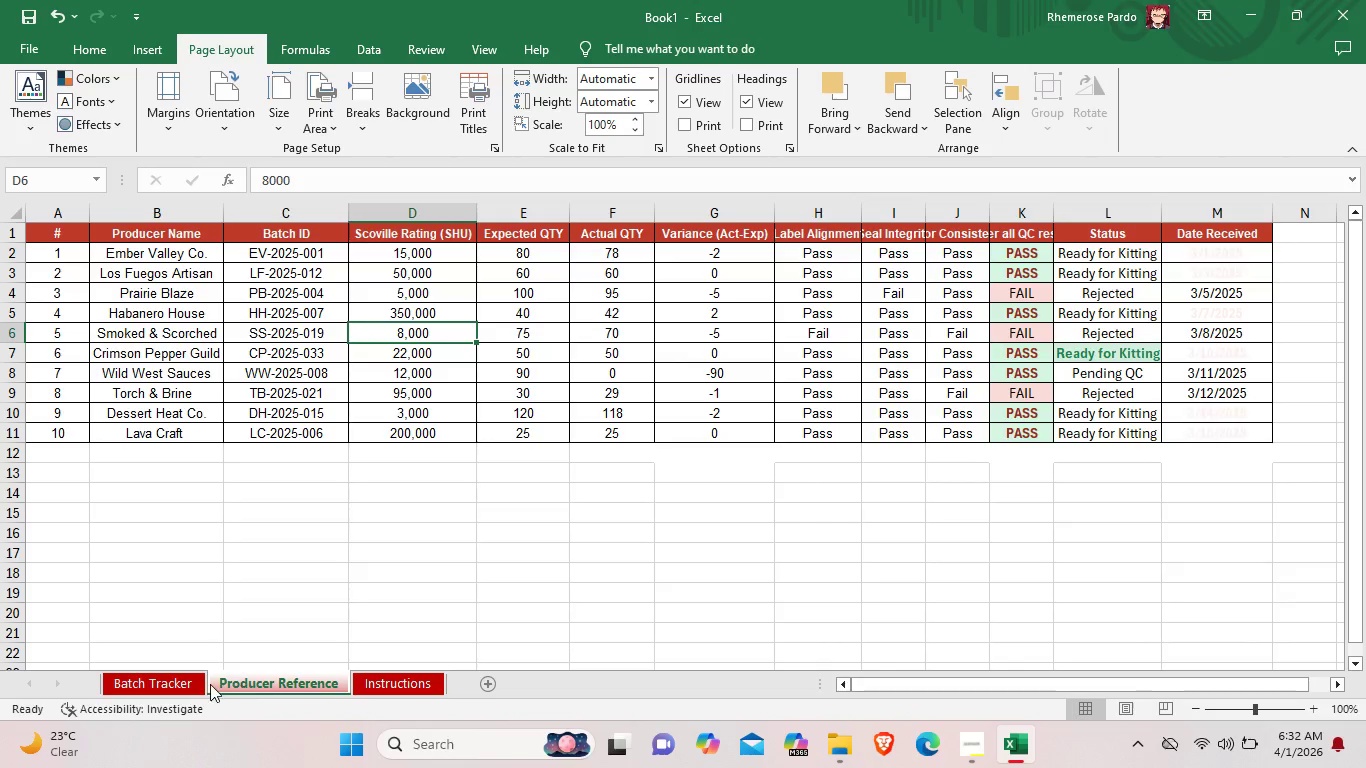 
left_click([175, 677])
 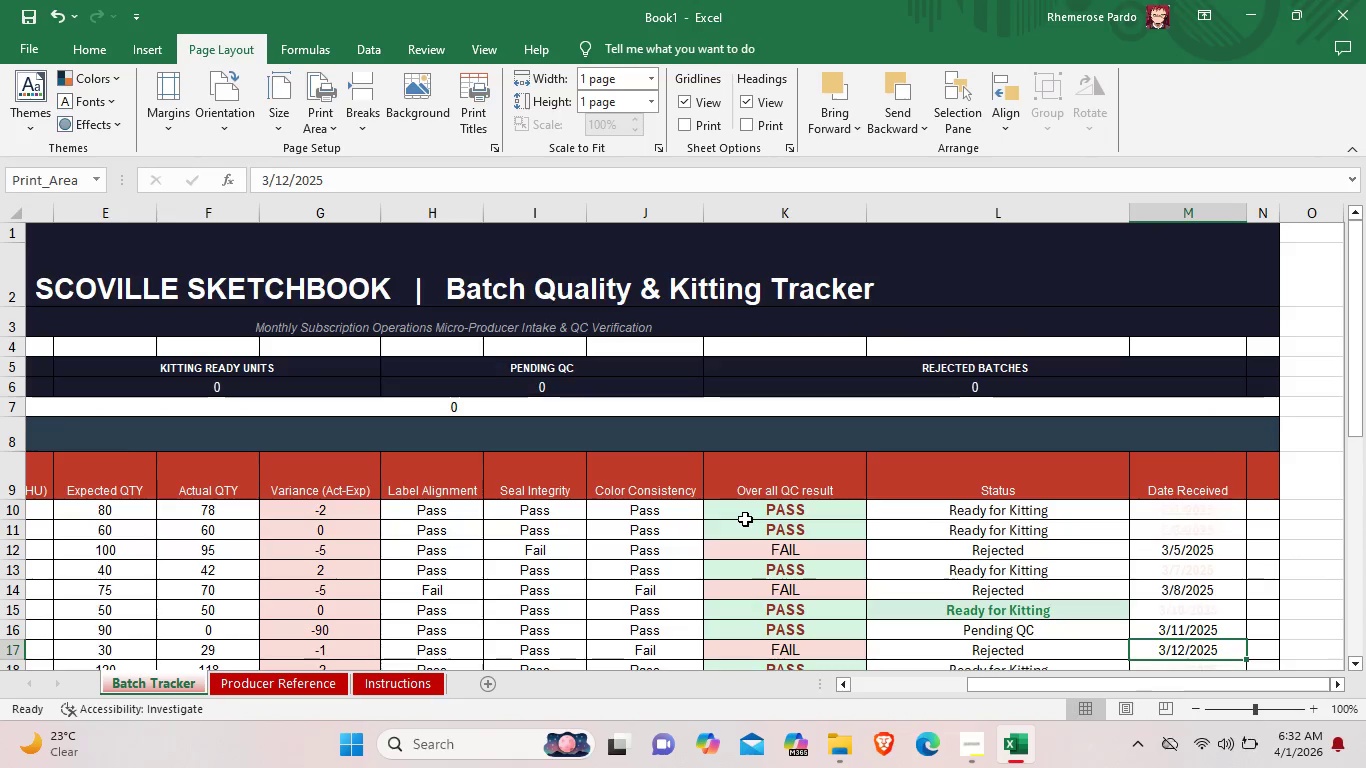 
scroll: coordinate [705, 561], scroll_direction: up, amount: 14.0
 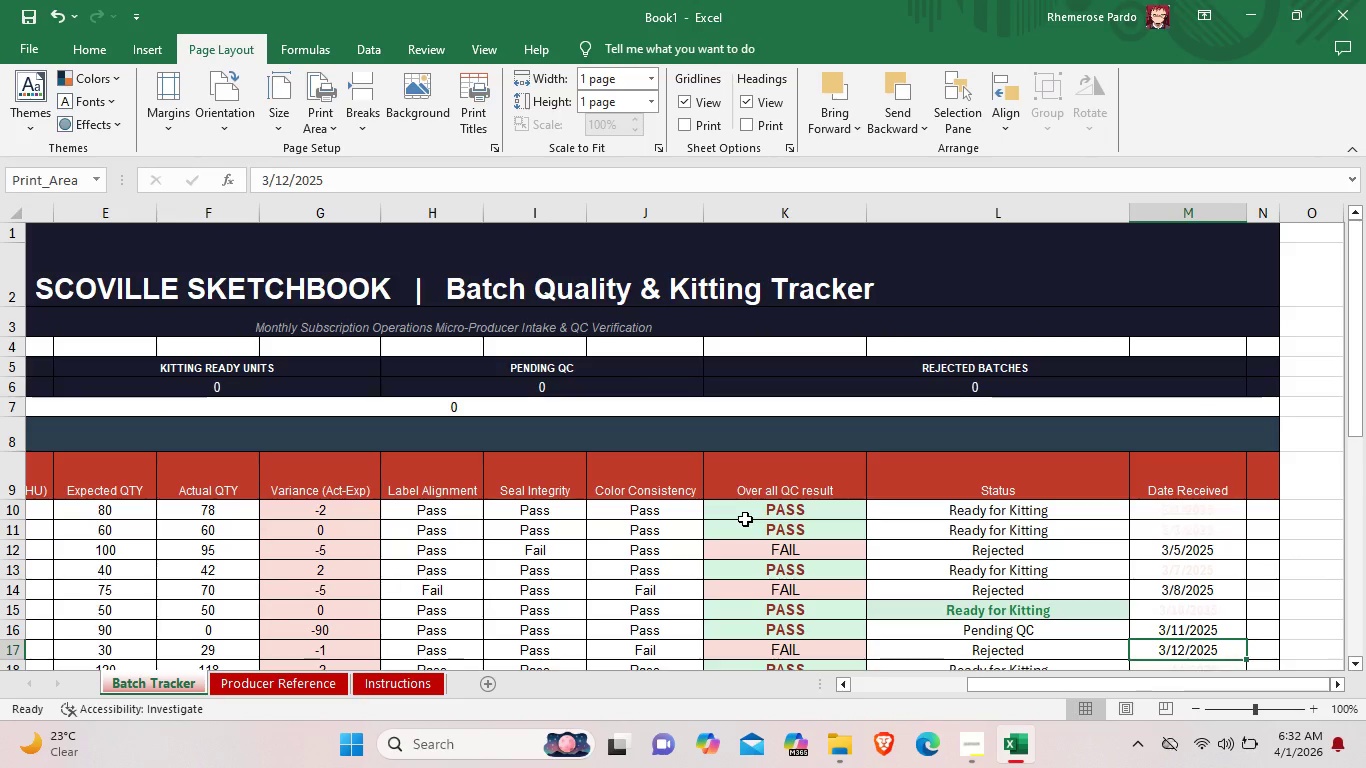 
left_click_drag(start_coordinate=[1031, 684], to_coordinate=[855, 690])
 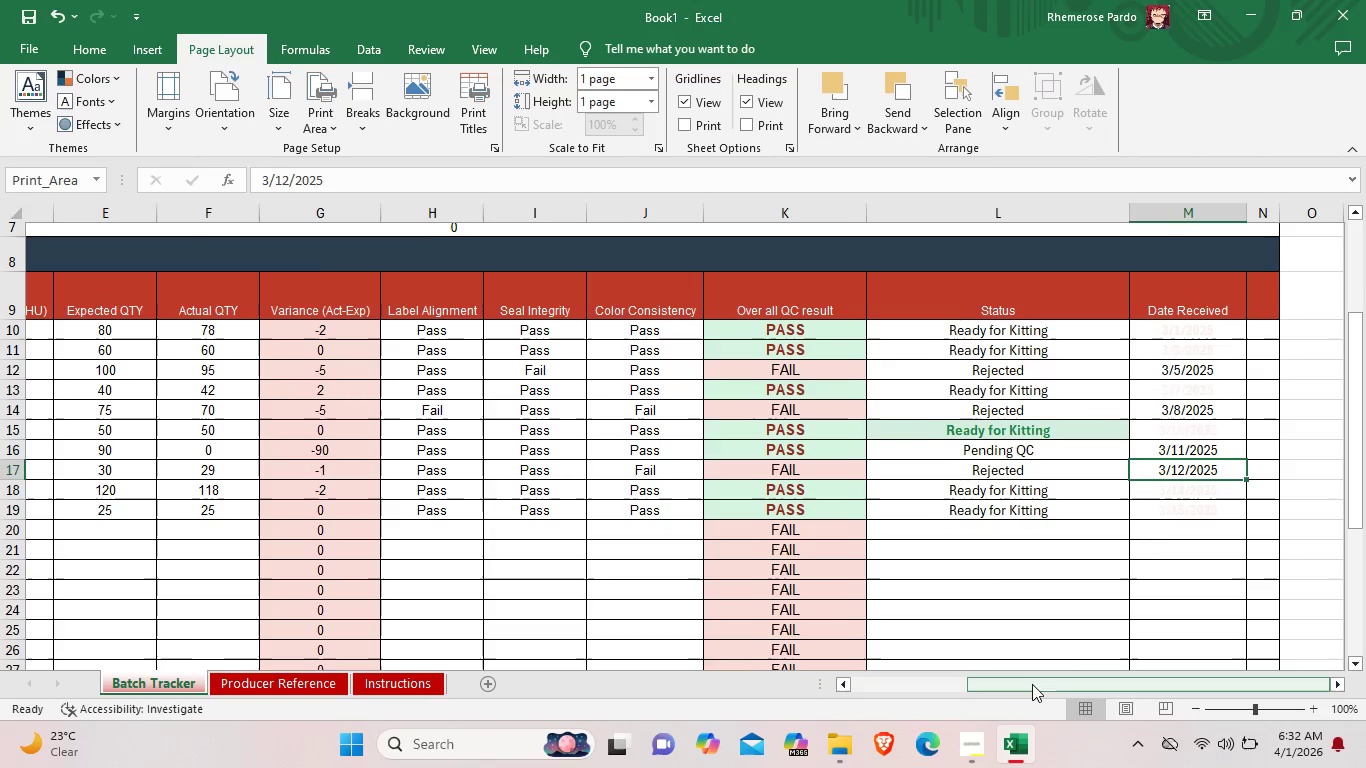 
scroll: coordinate [668, 585], scroll_direction: down, amount: 4.0
 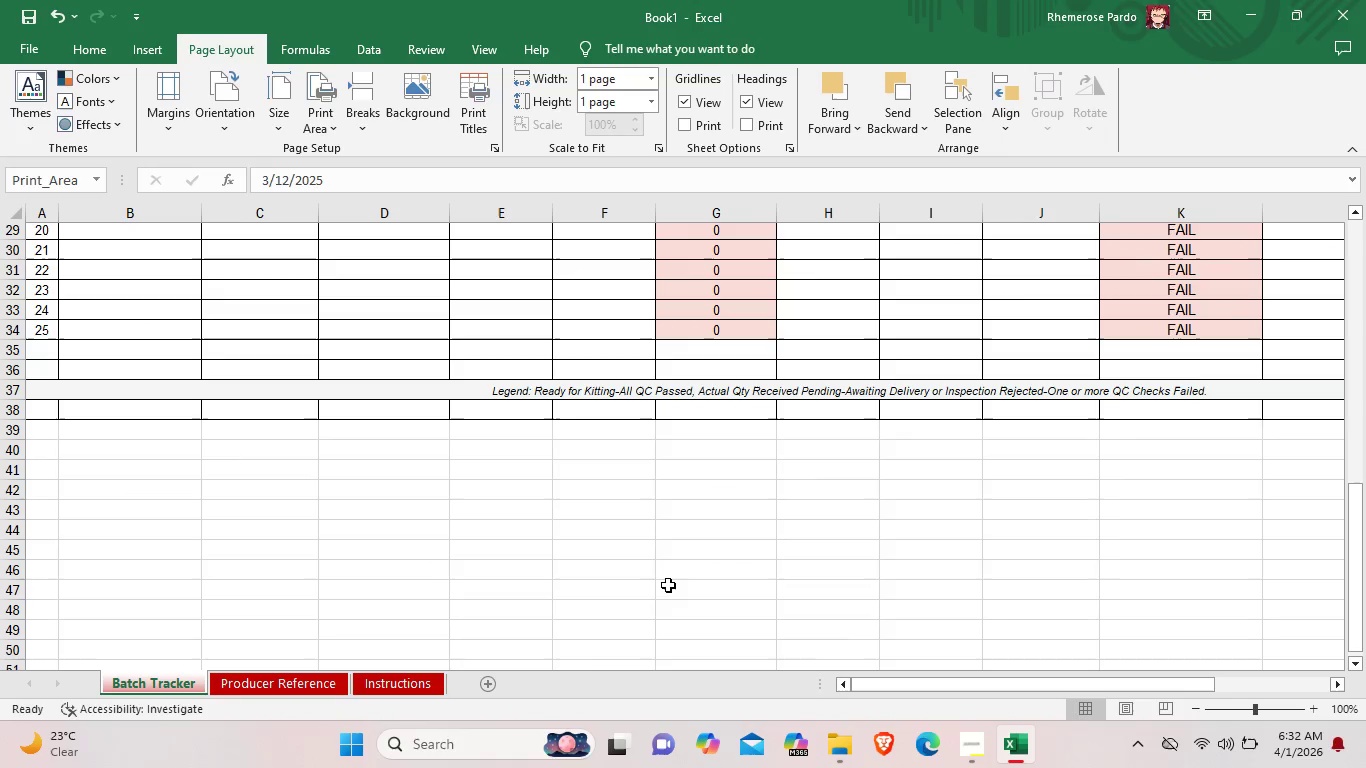 
wait(14.33)
 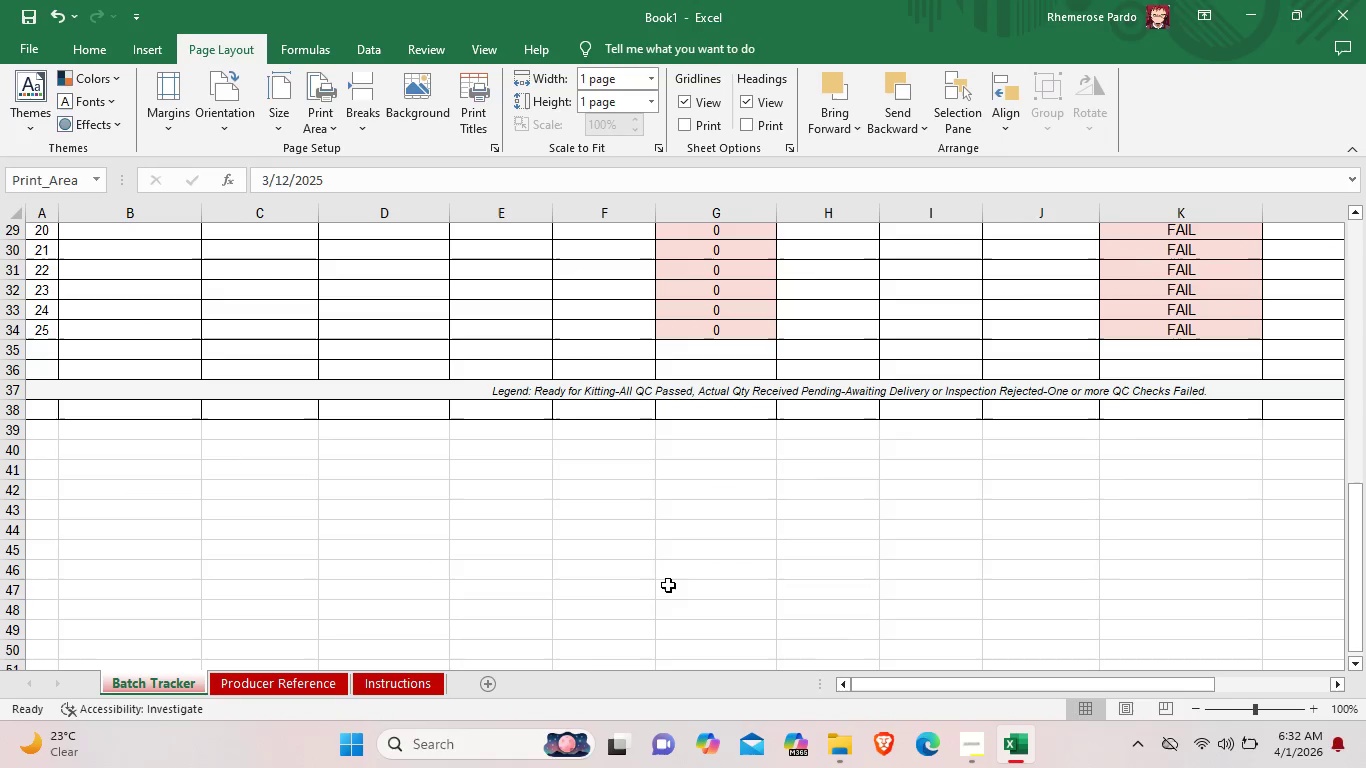 
scroll: coordinate [644, 567], scroll_direction: up, amount: 2.0
 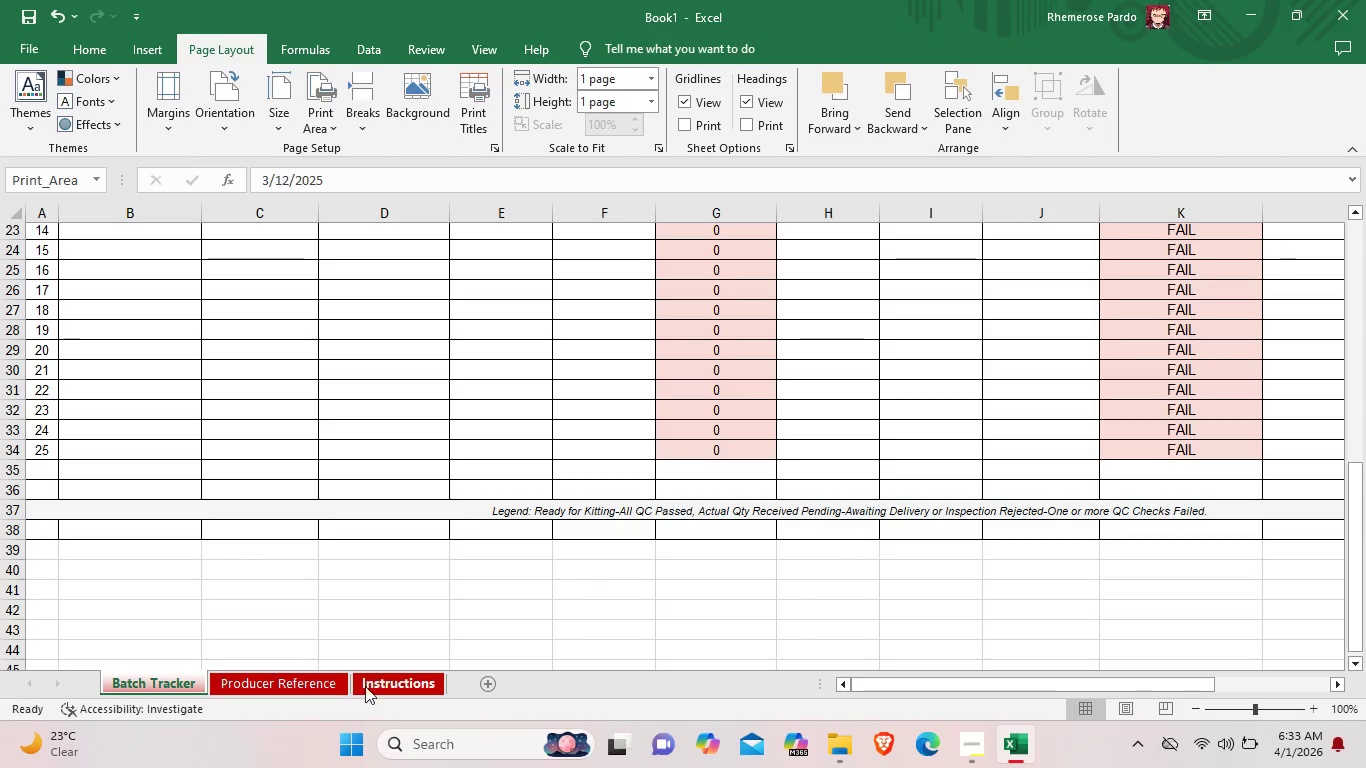 
left_click([396, 681])
 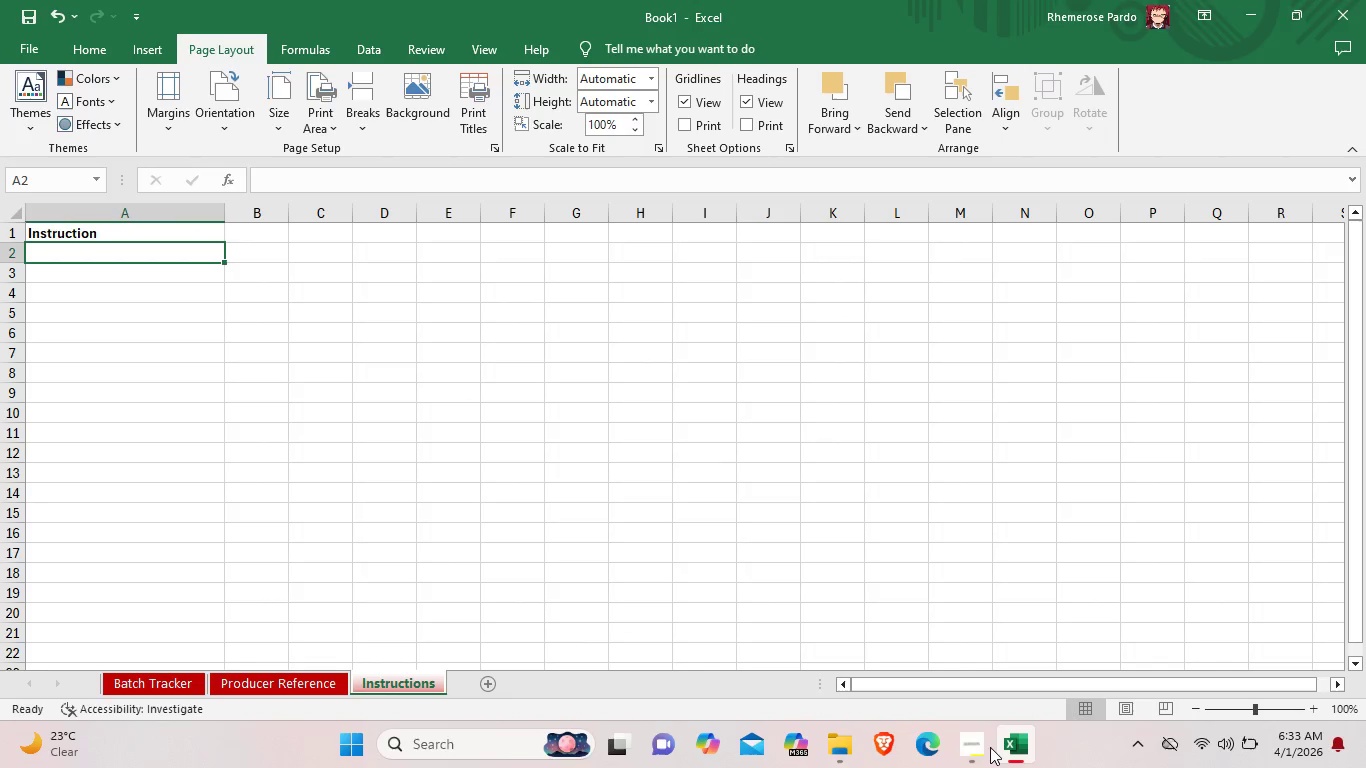 
left_click([978, 747])